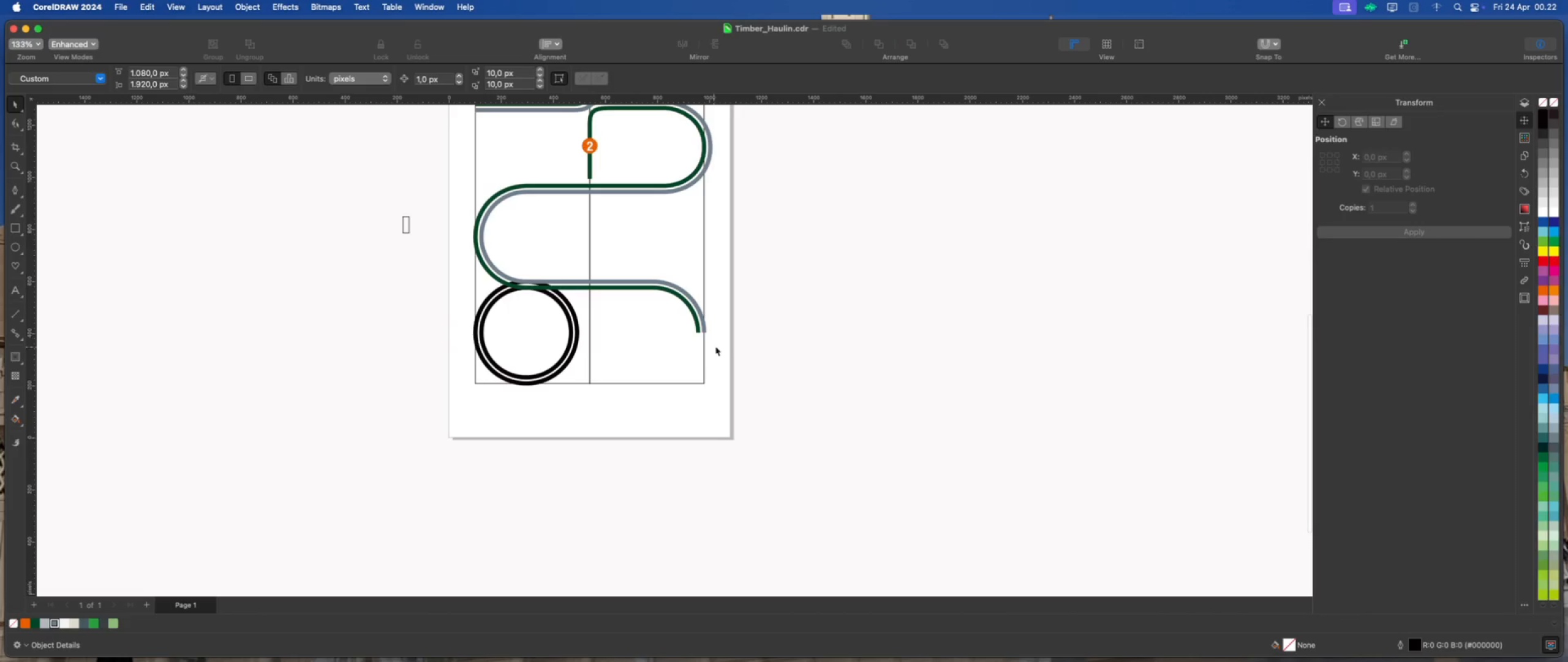 
left_click([777, 337])
 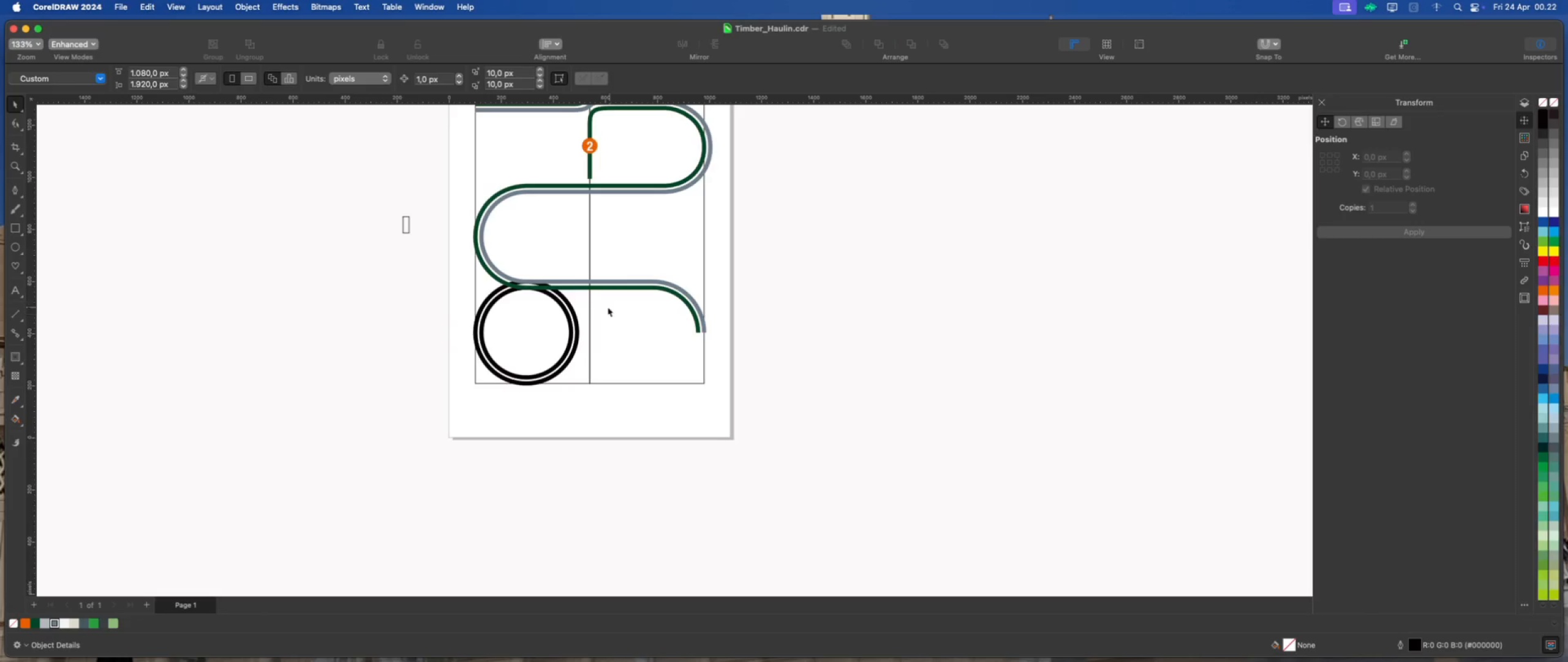 
scroll: coordinate [556, 284], scroll_direction: up, amount: 1.0
 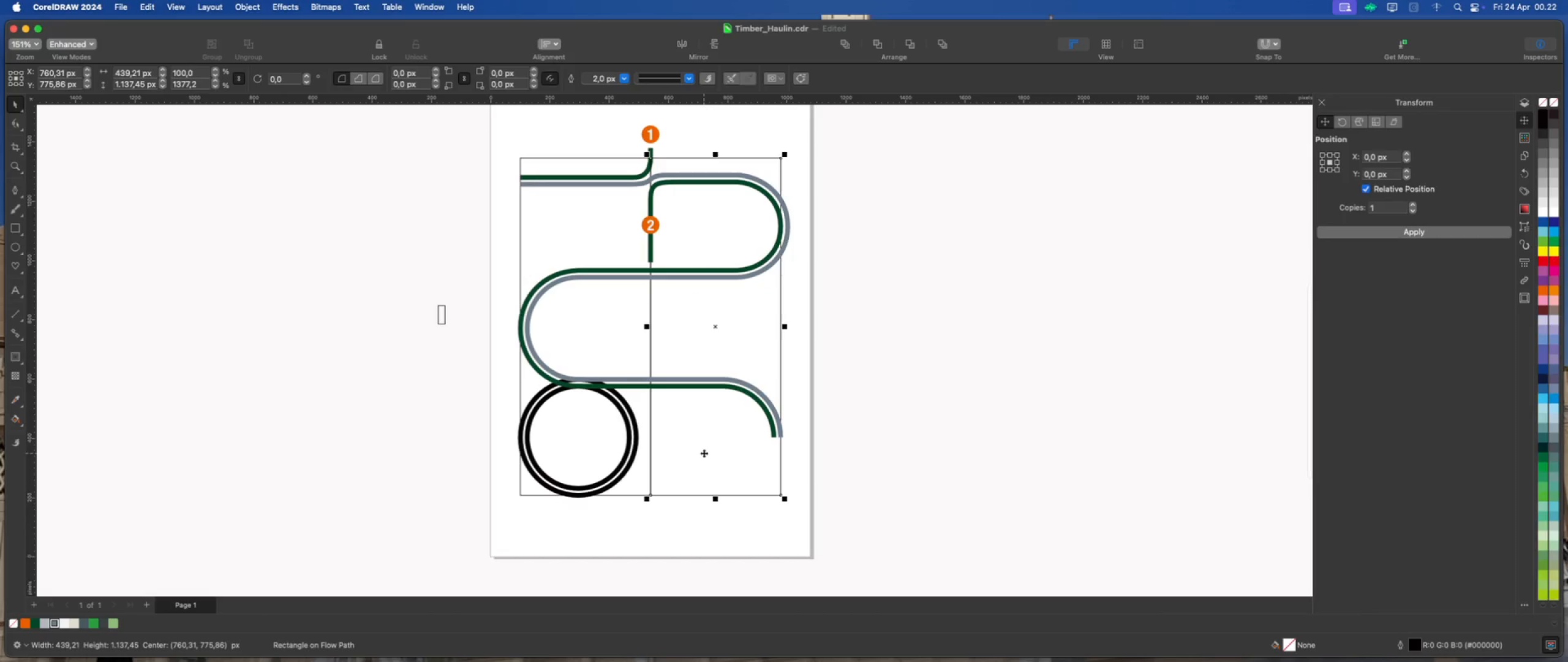 
key(Delete)
 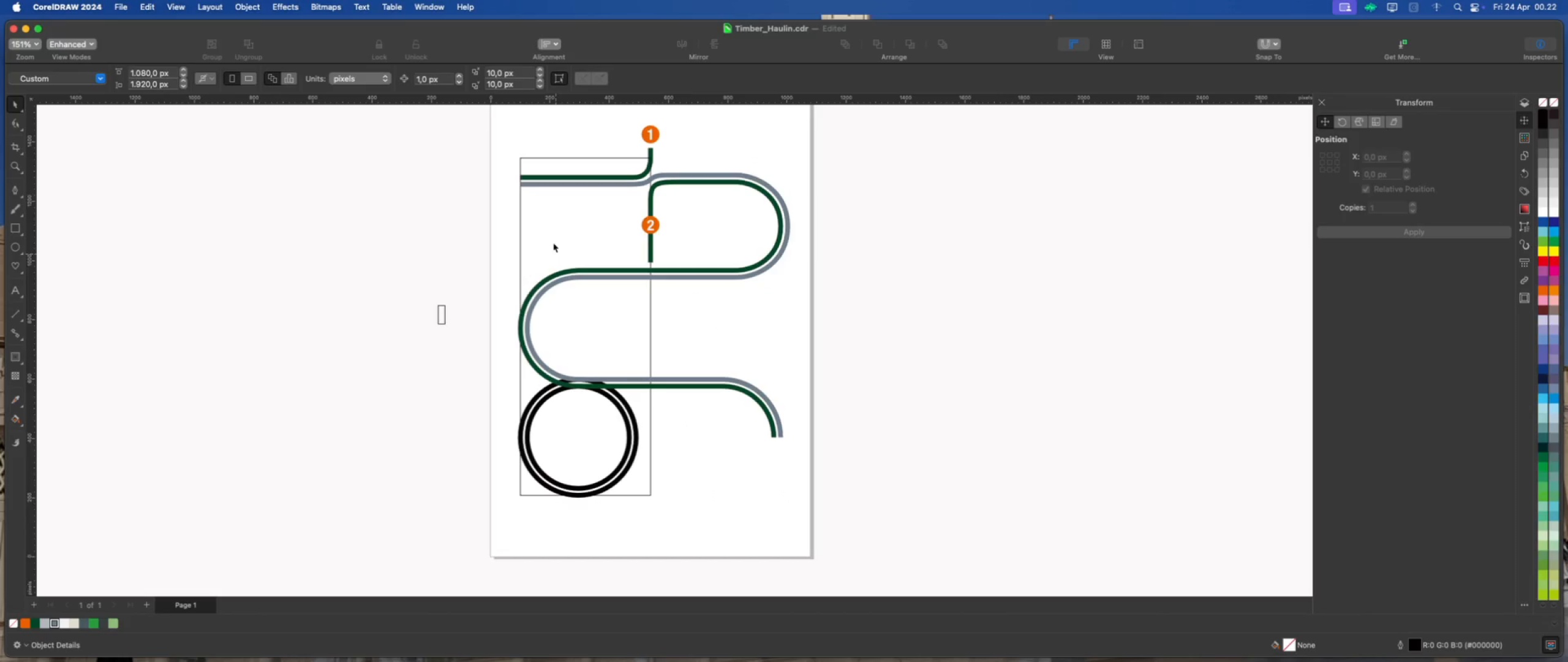 
left_click([553, 243])
 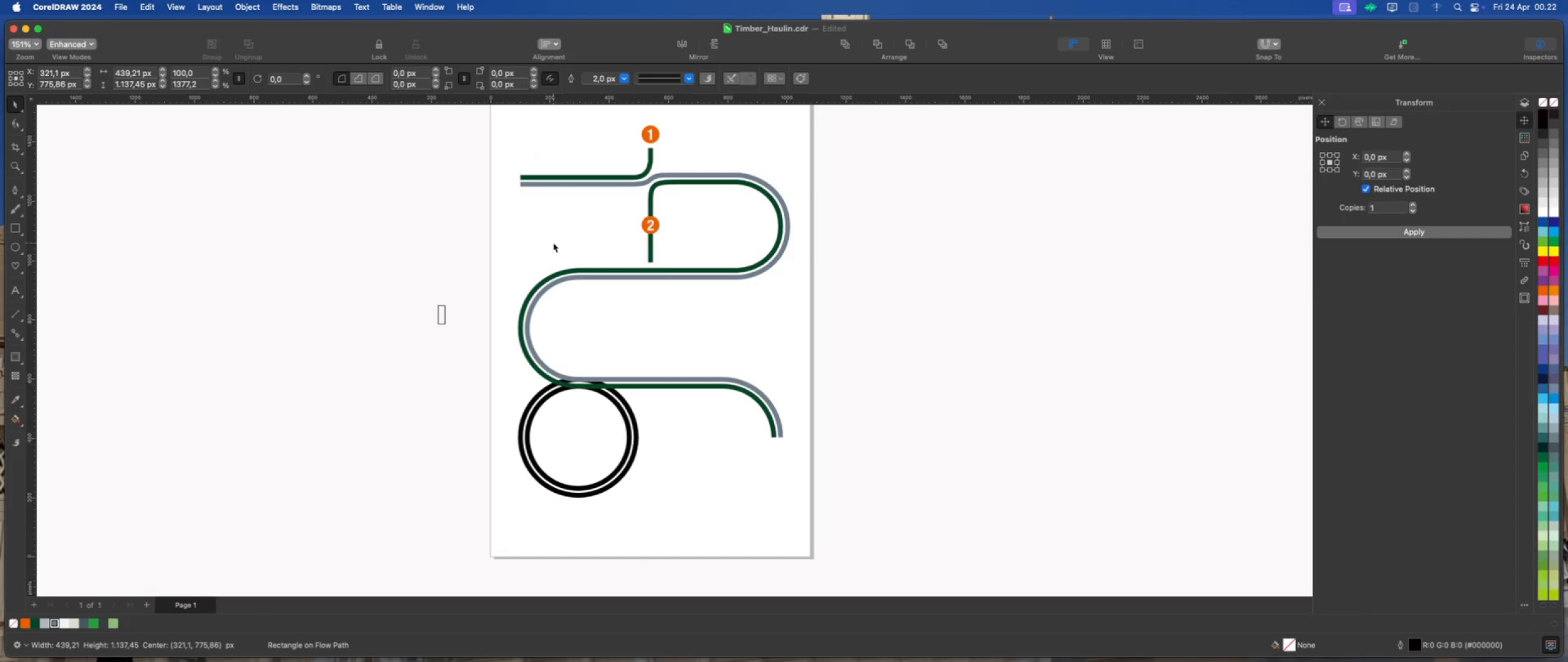 
key(Delete)
 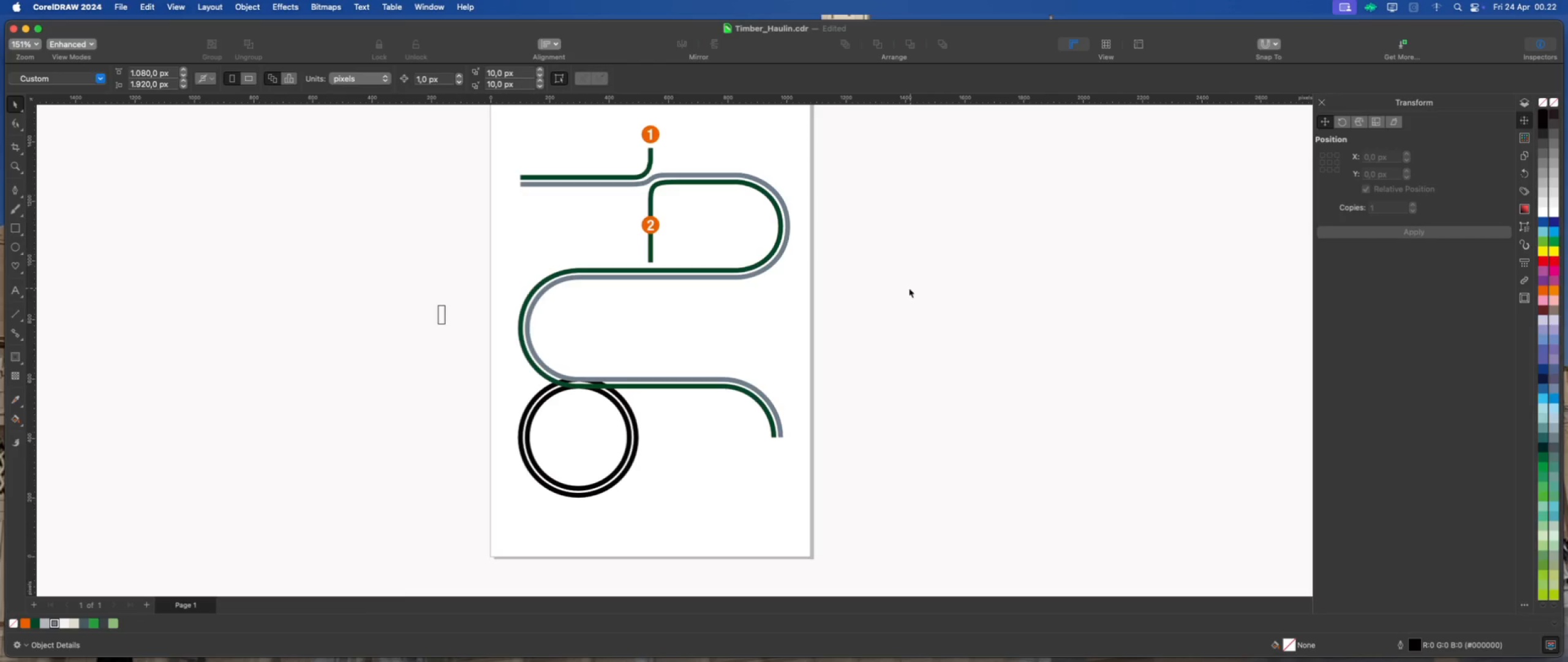 
scroll: coordinate [761, 330], scroll_direction: down, amount: 2.0
 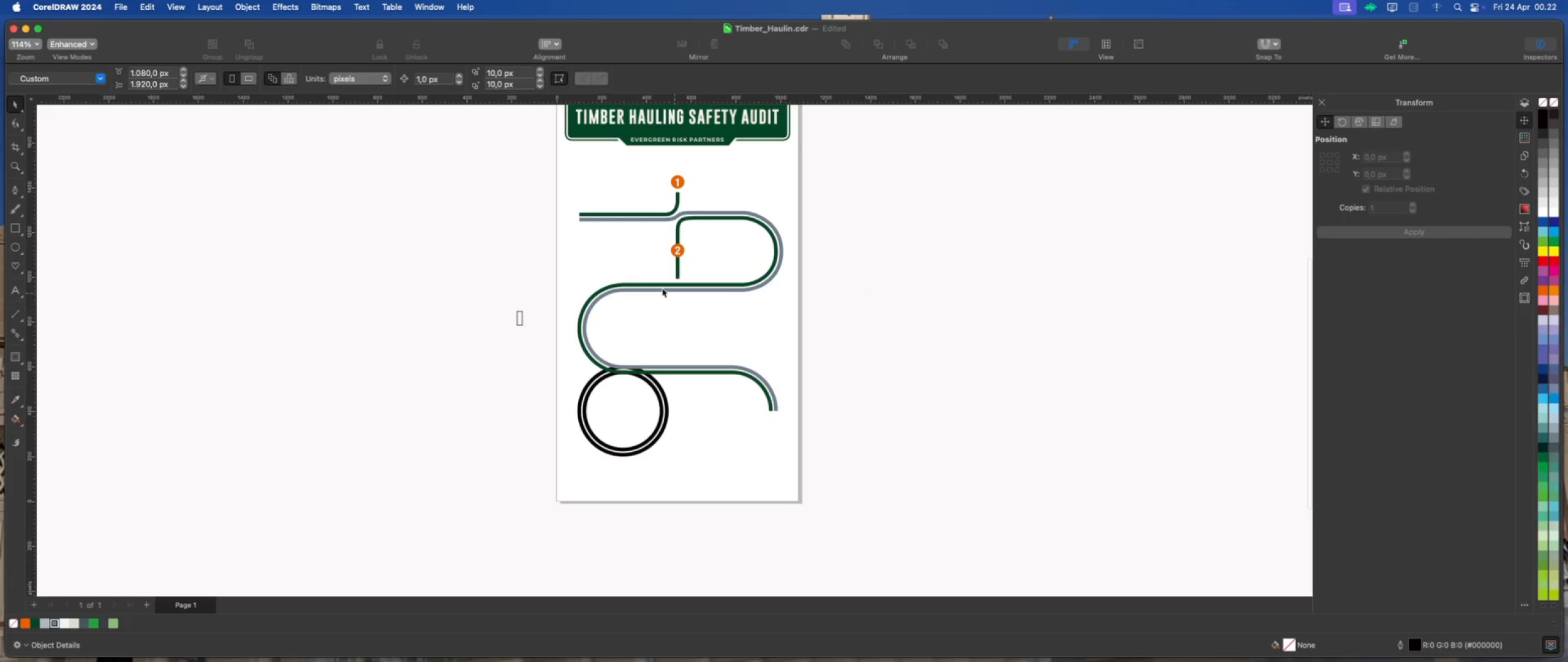 
scroll: coordinate [636, 273], scroll_direction: up, amount: 2.0
 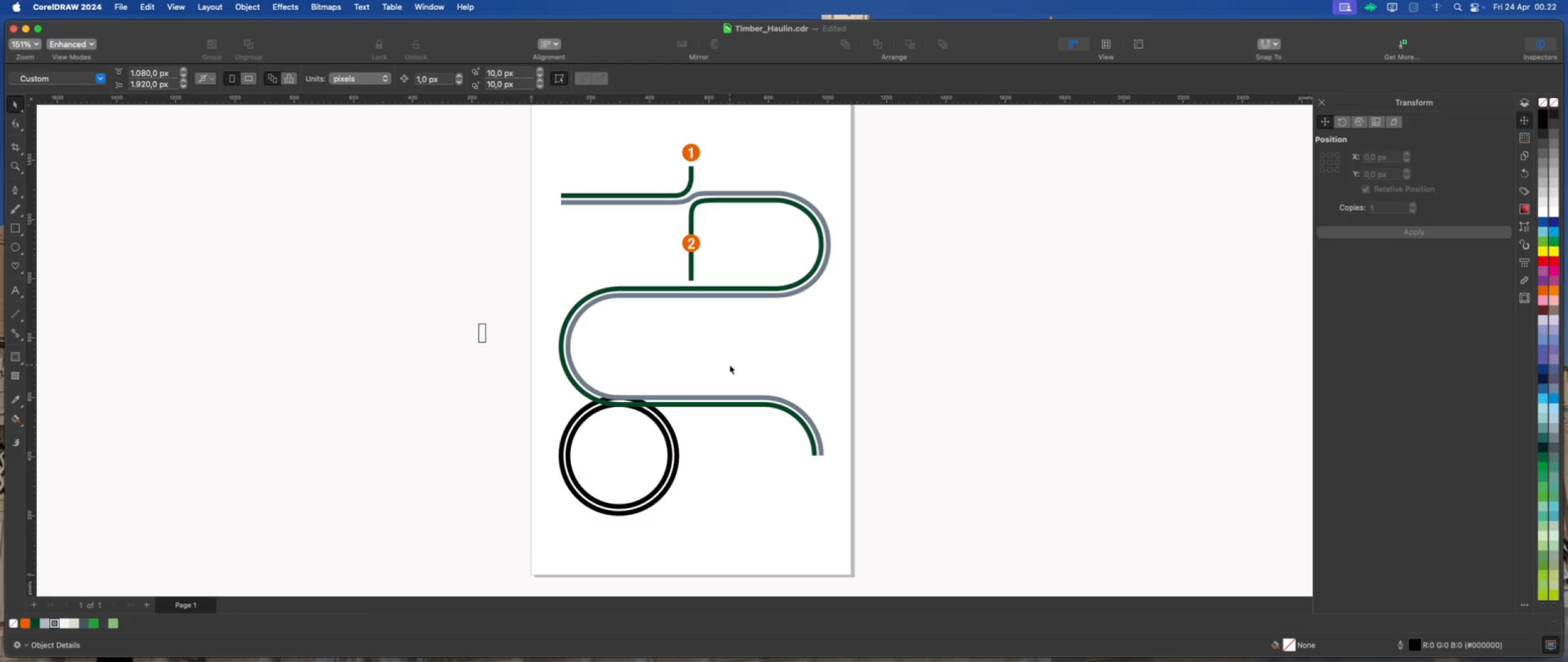 
wait(6.58)
 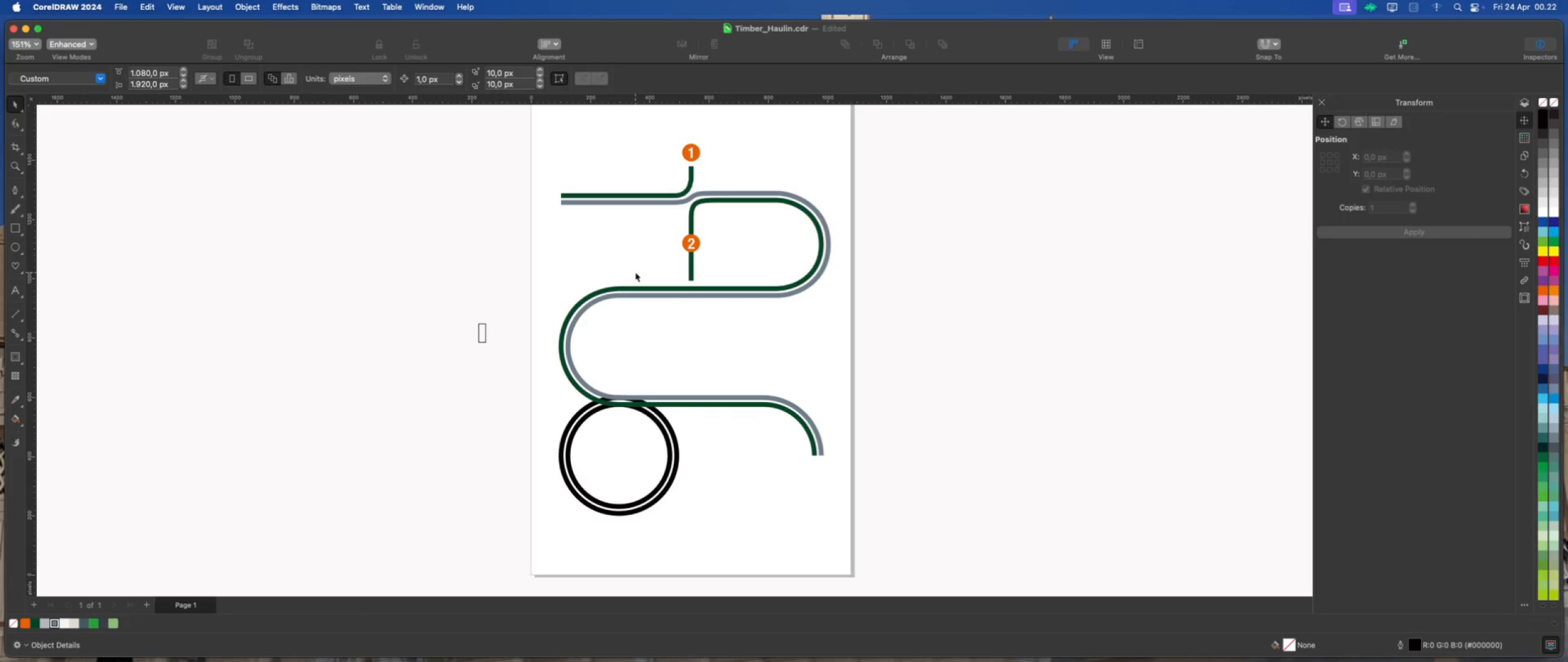 
scroll: coordinate [687, 321], scroll_direction: up, amount: 1.0
 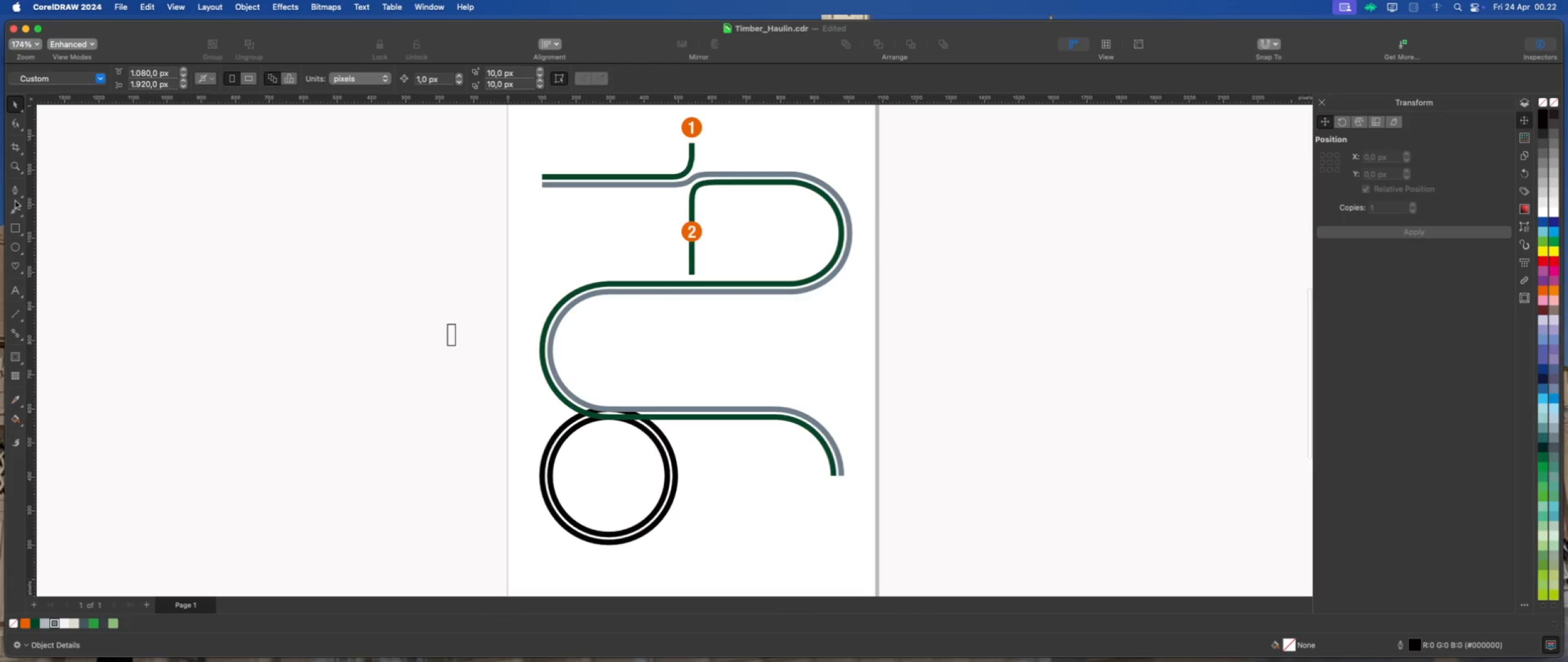 
left_click([17, 191])
 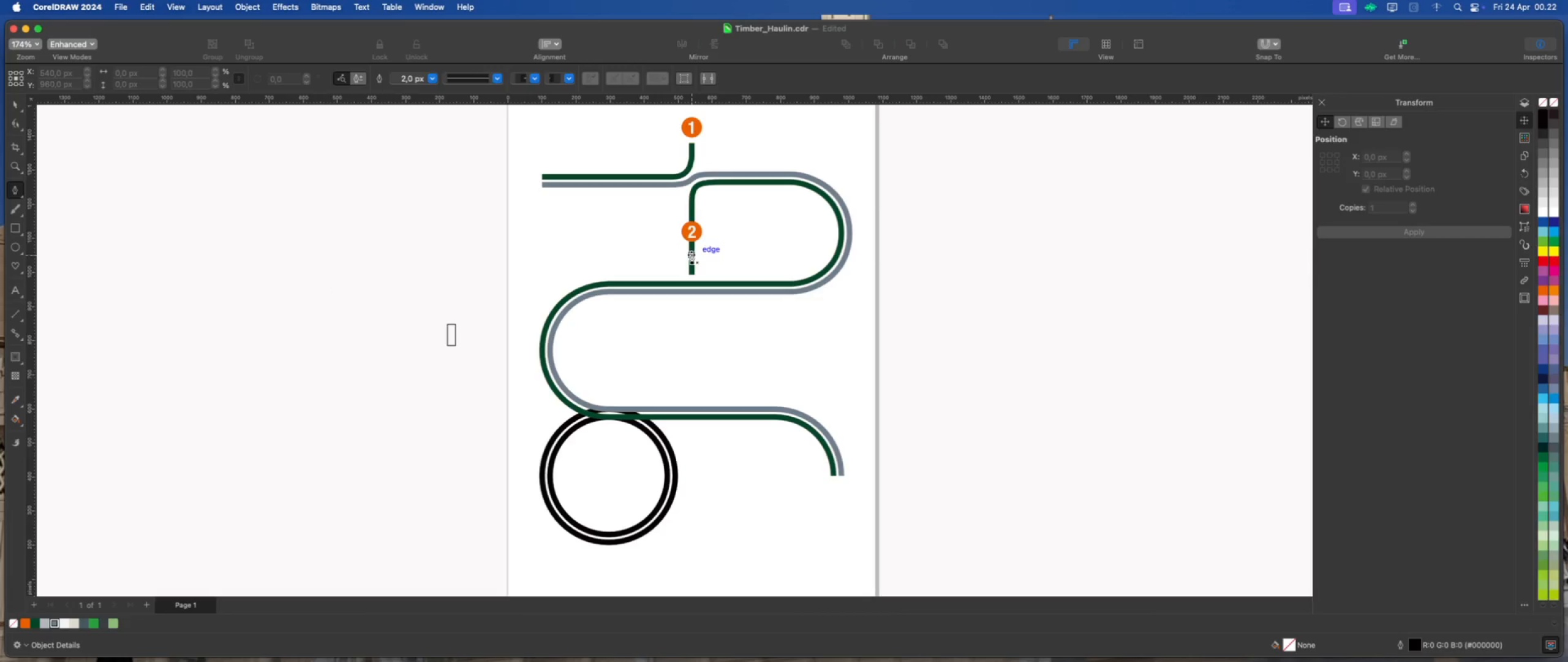 
left_click([692, 254])
 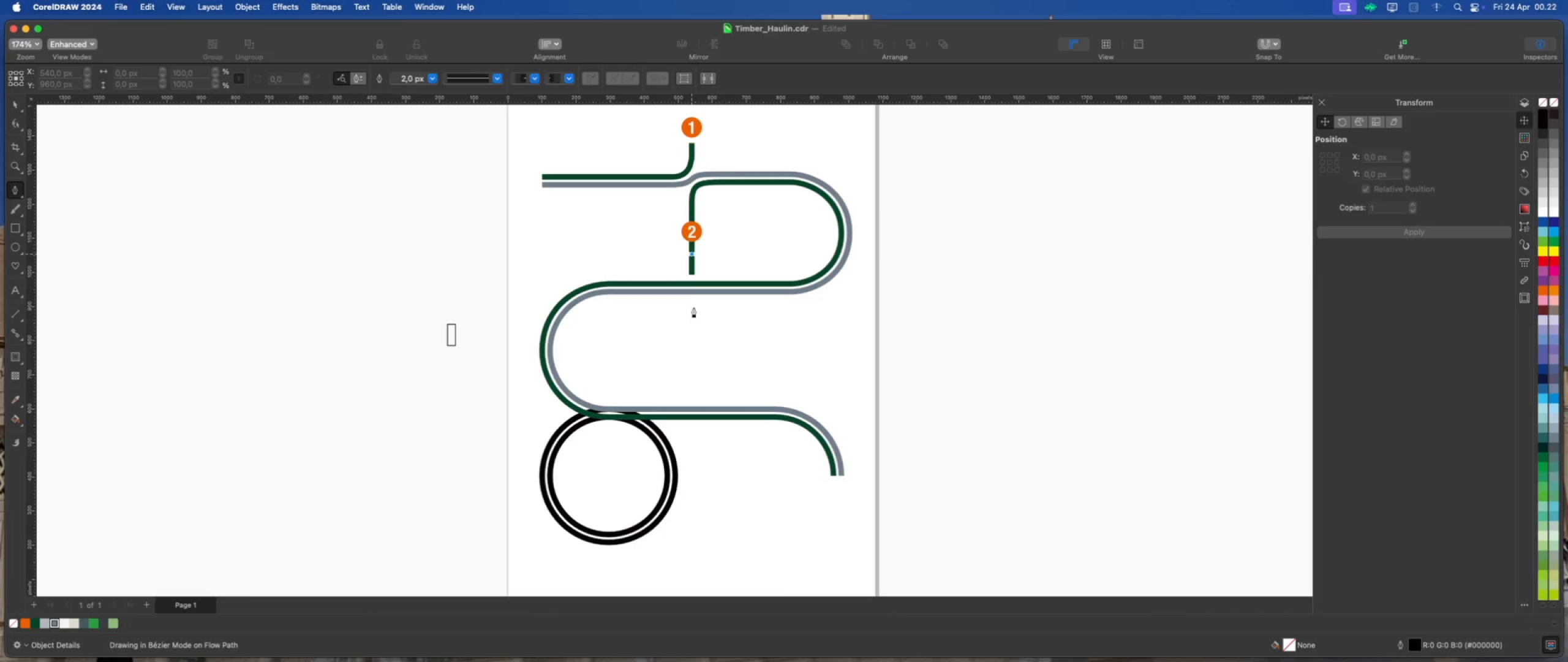 
hold_key(key=ShiftLeft, duration=4.47)
left_click([689, 527])
 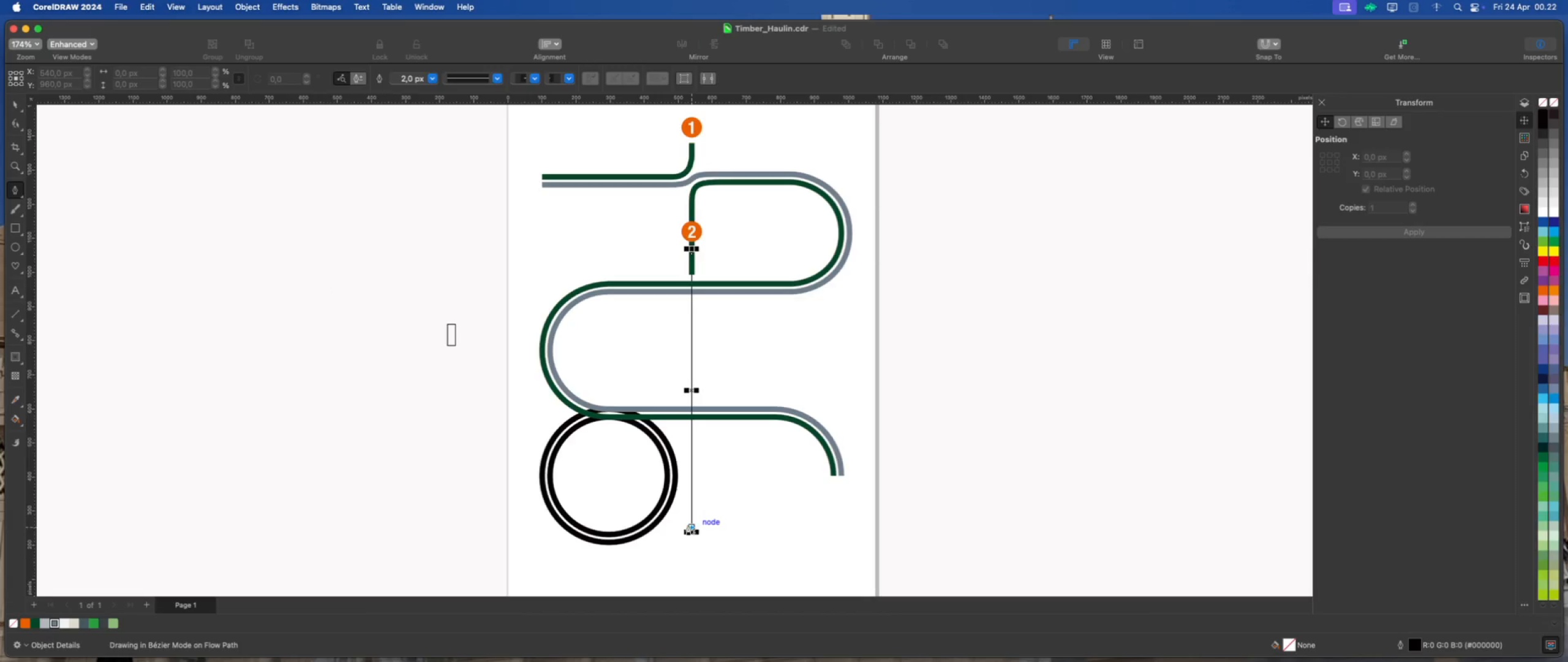 
key(Escape)
 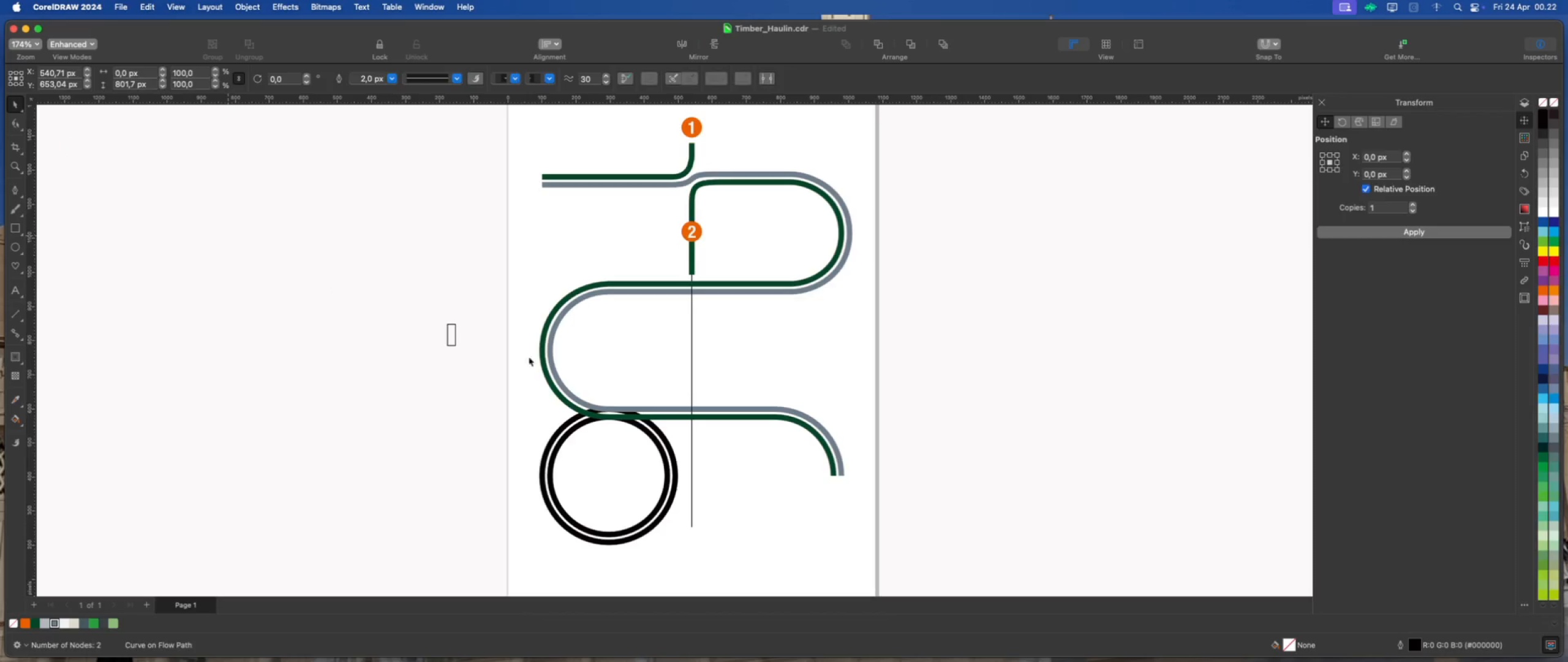 
scroll: coordinate [671, 342], scroll_direction: up, amount: 1.0
 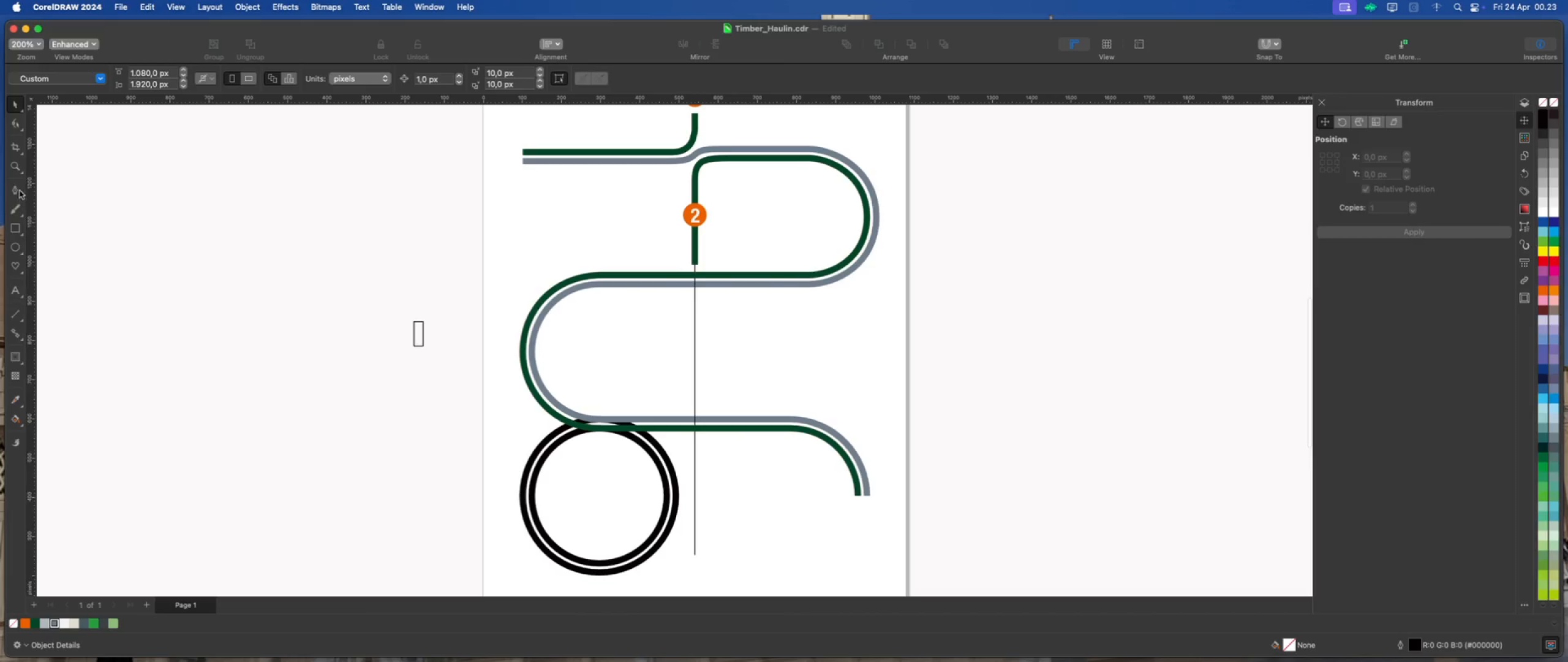 
left_click([10, 185])
 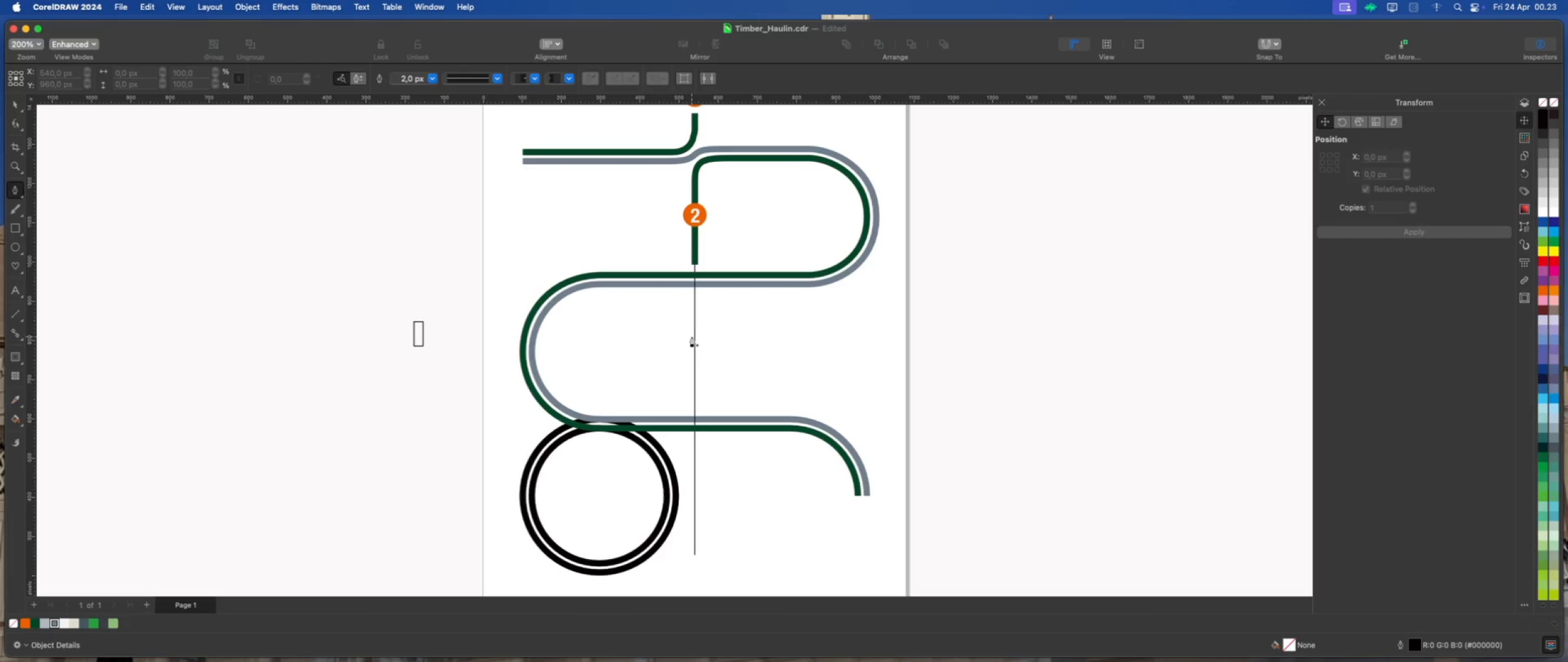 
scroll: coordinate [647, 400], scroll_direction: down, amount: 1.0
 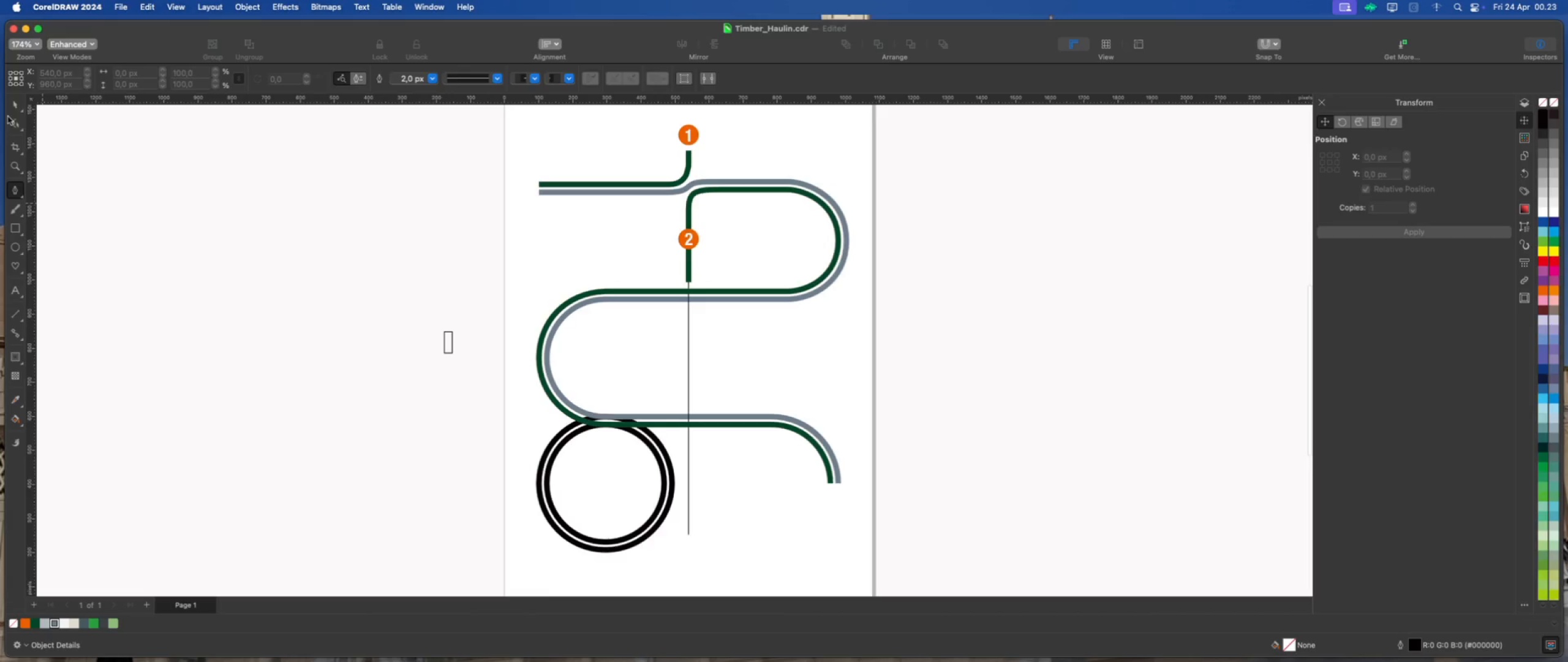 
left_click([15, 106])
 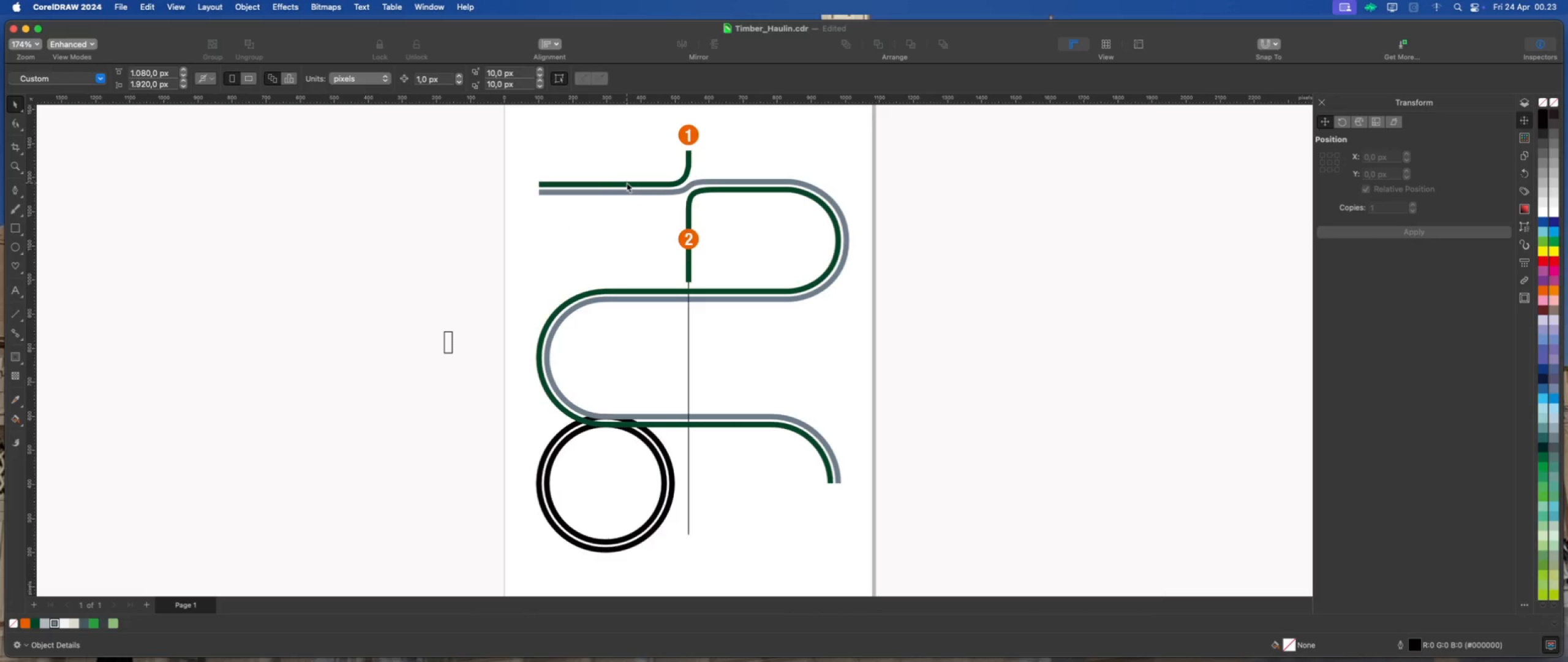 
left_click([628, 182])
 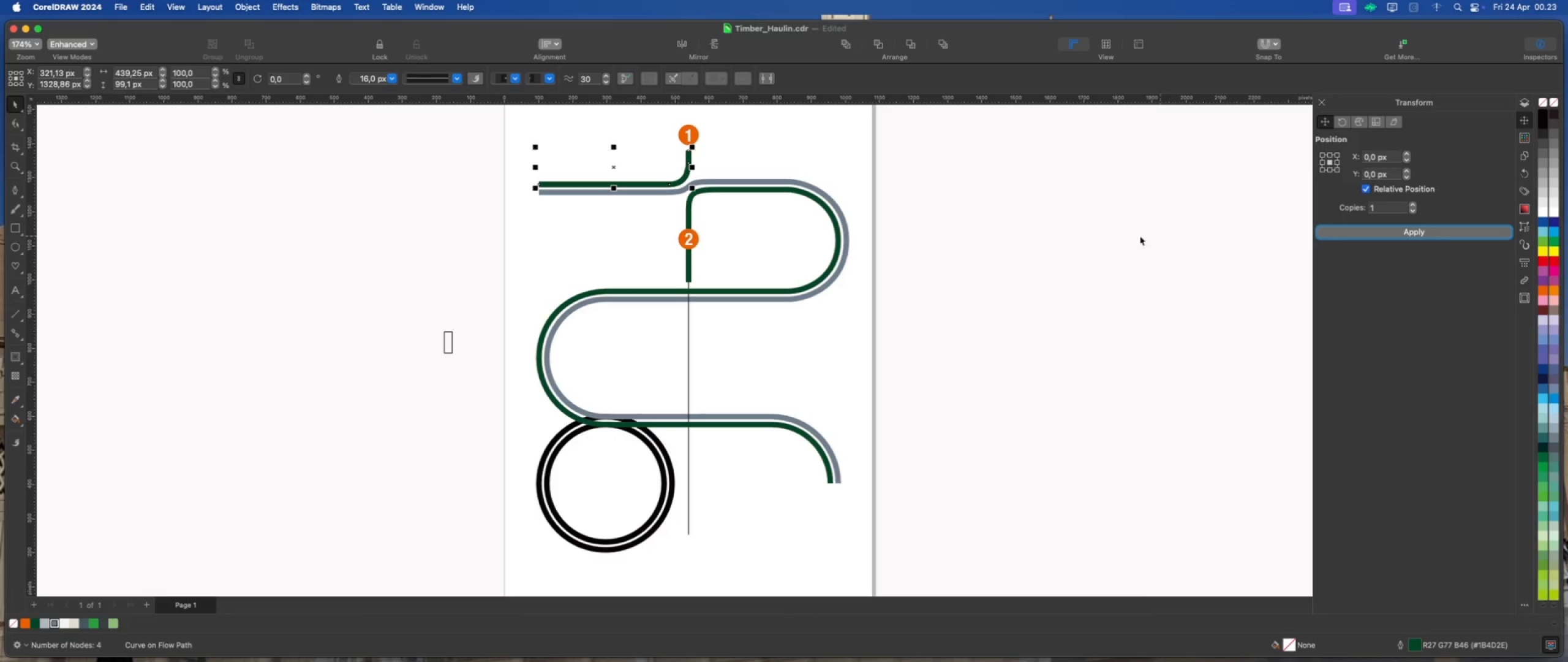 
left_click_drag(start_coordinate=[614, 169], to_coordinate=[612, 381])
 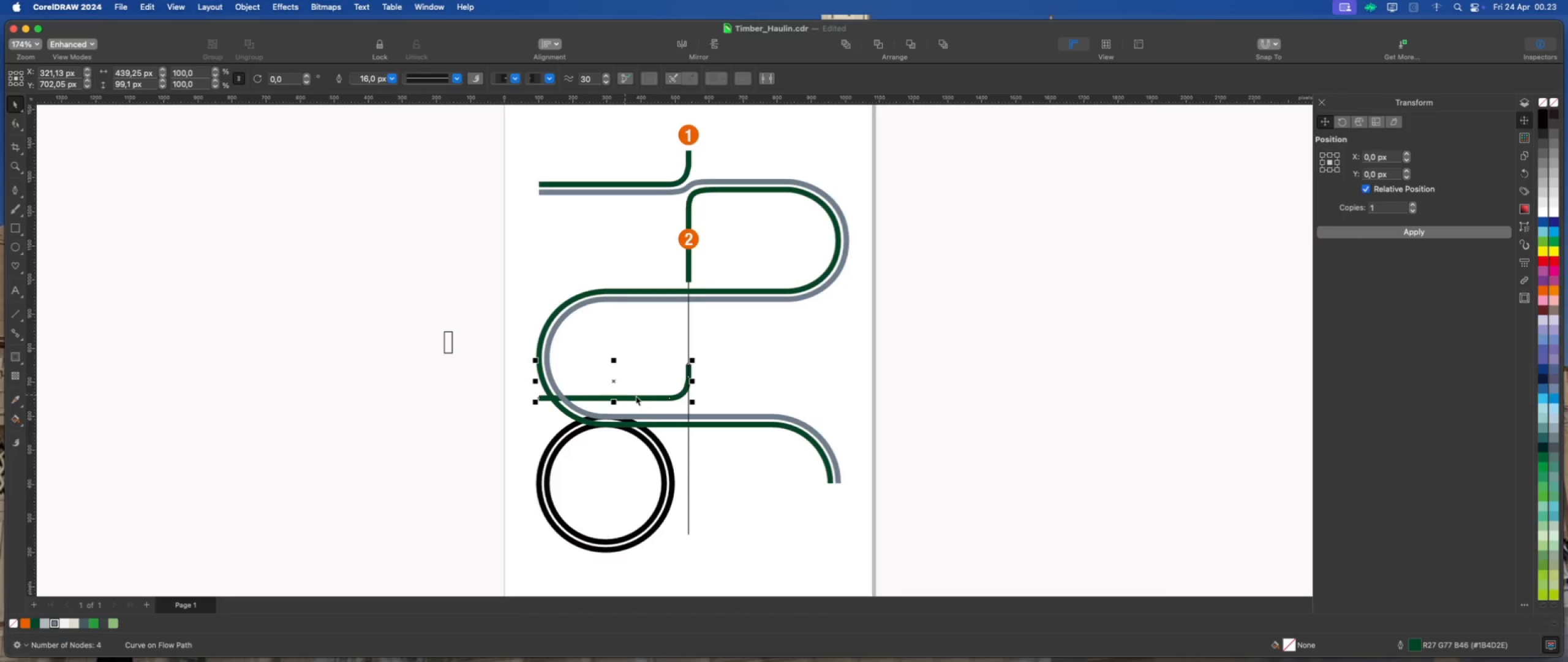 
hold_key(key=ShiftLeft, duration=1.17)
 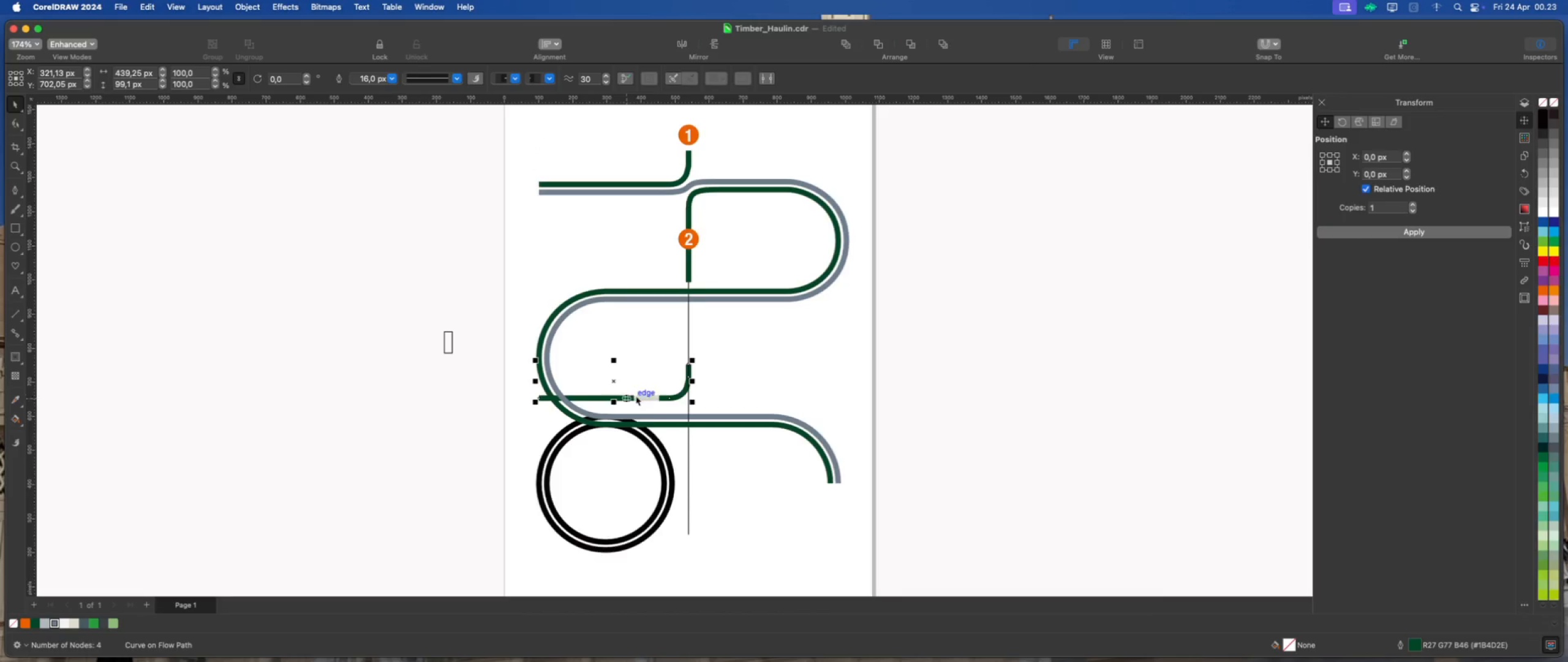 
scroll: coordinate [636, 396], scroll_direction: up, amount: 1.0
 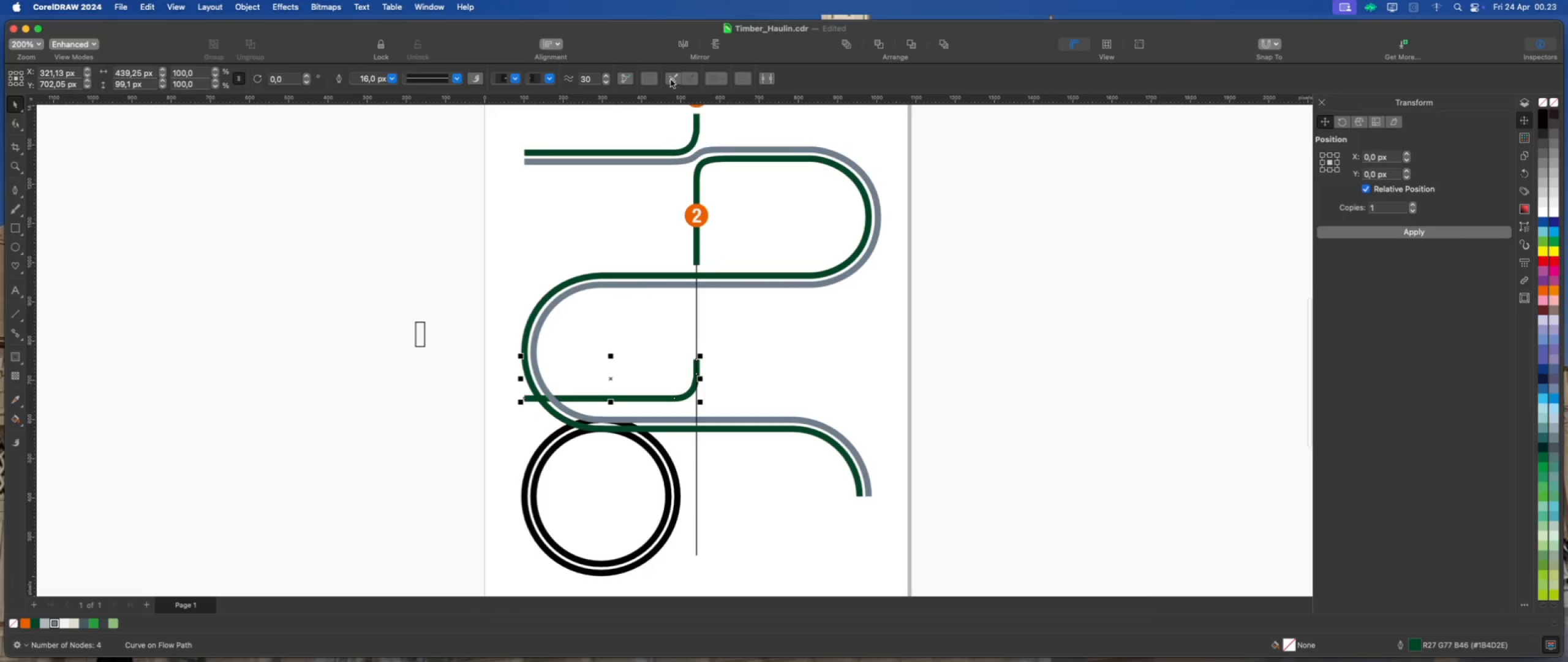 
left_click([718, 44])
 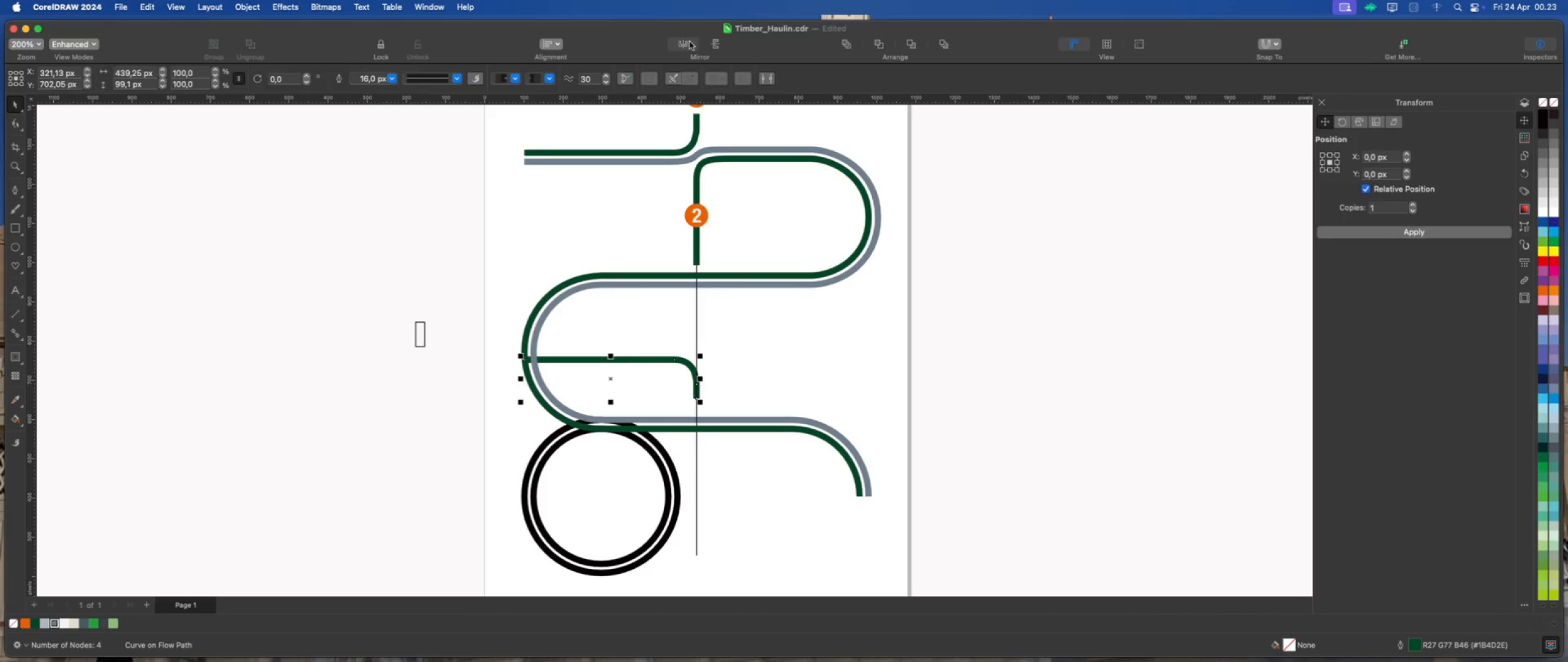 
left_click([688, 43])
 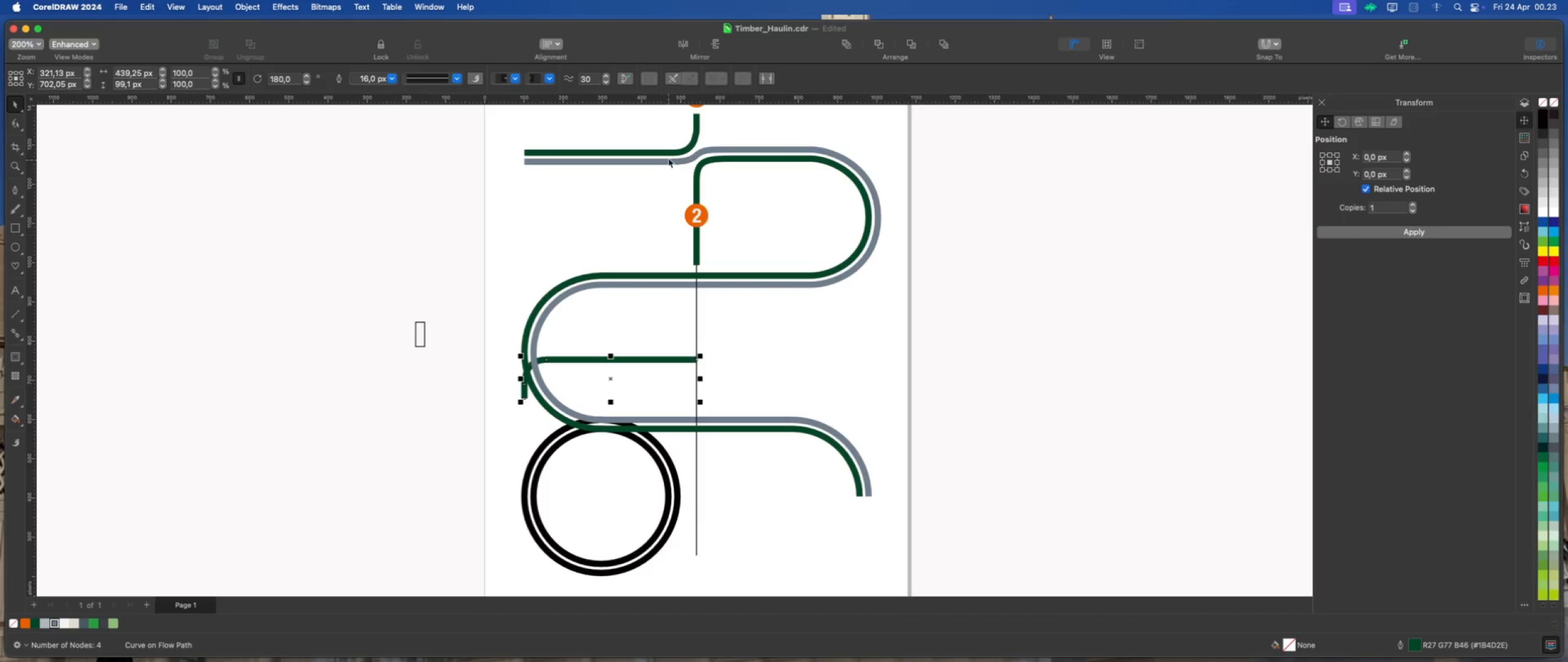 
left_click([715, 44])
 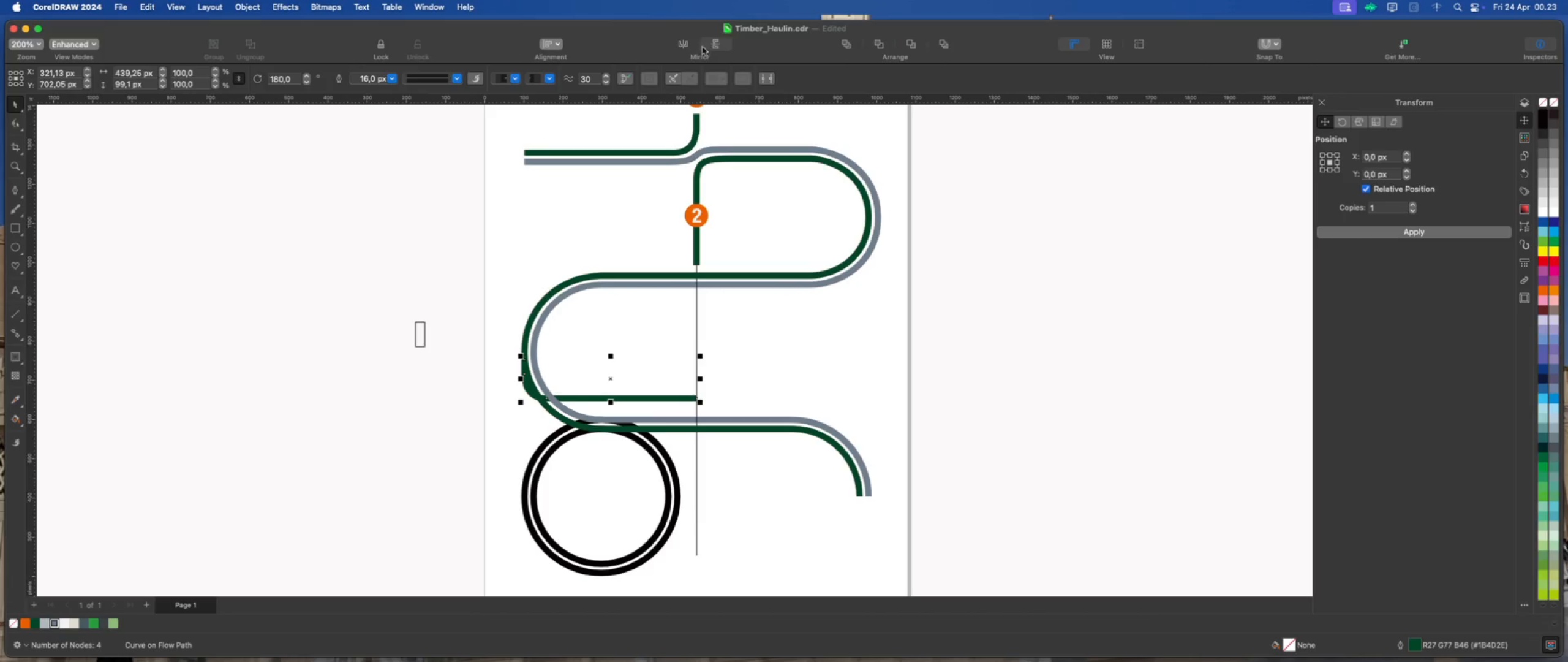 
left_click([688, 45])
 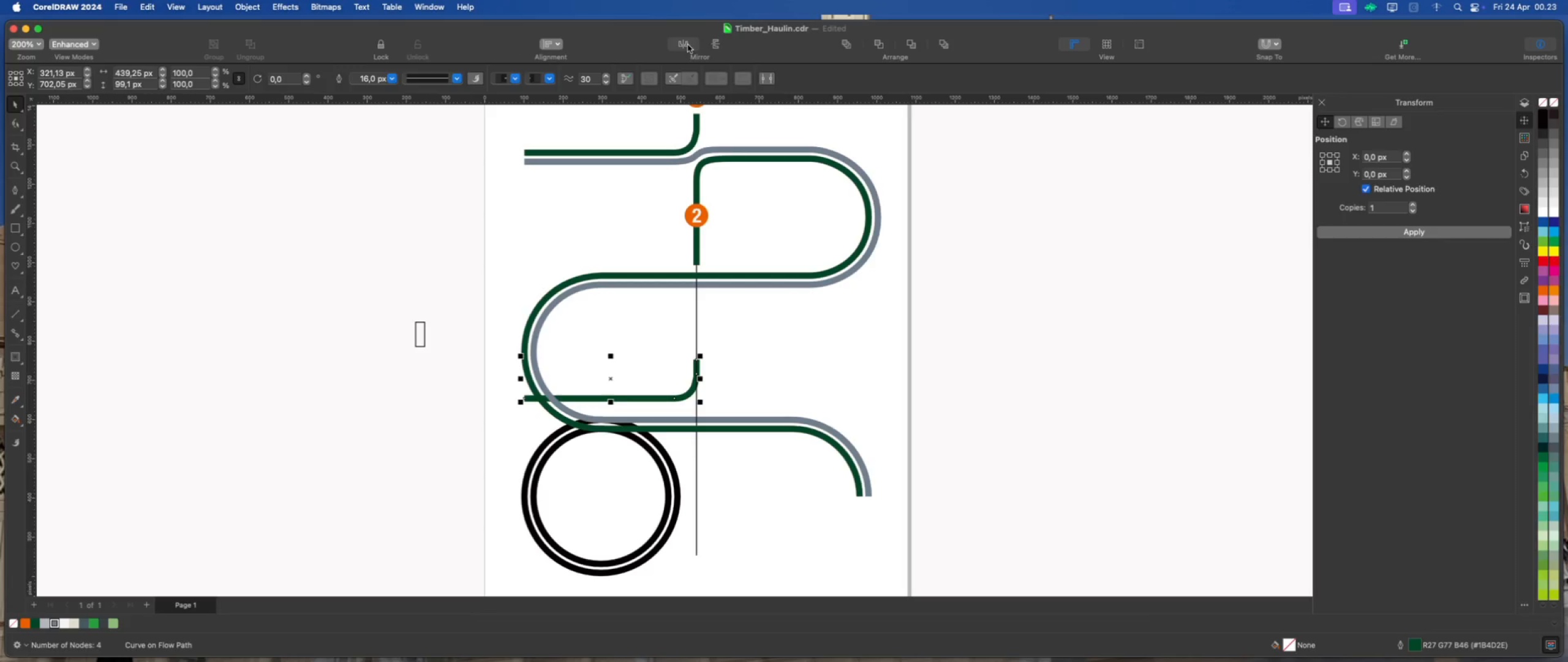 
left_click([688, 45])
 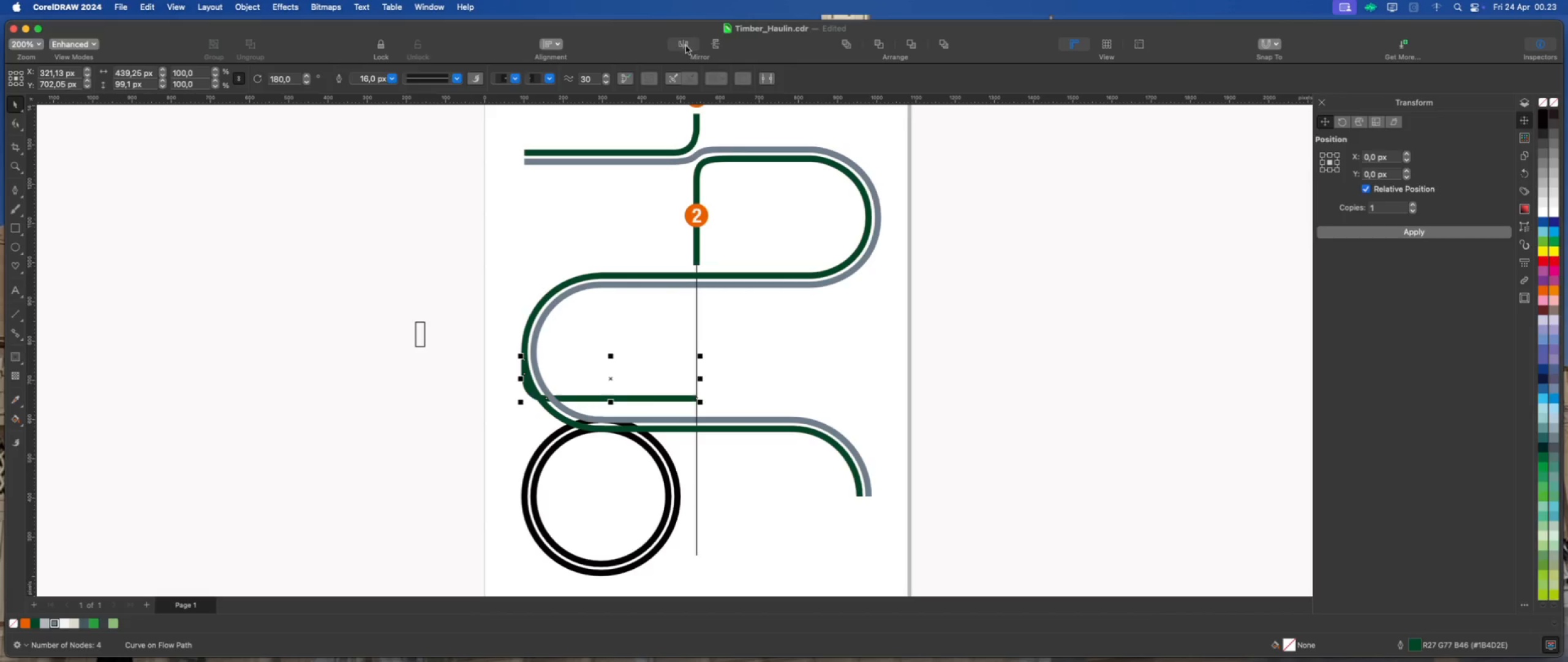 
left_click([721, 44])
 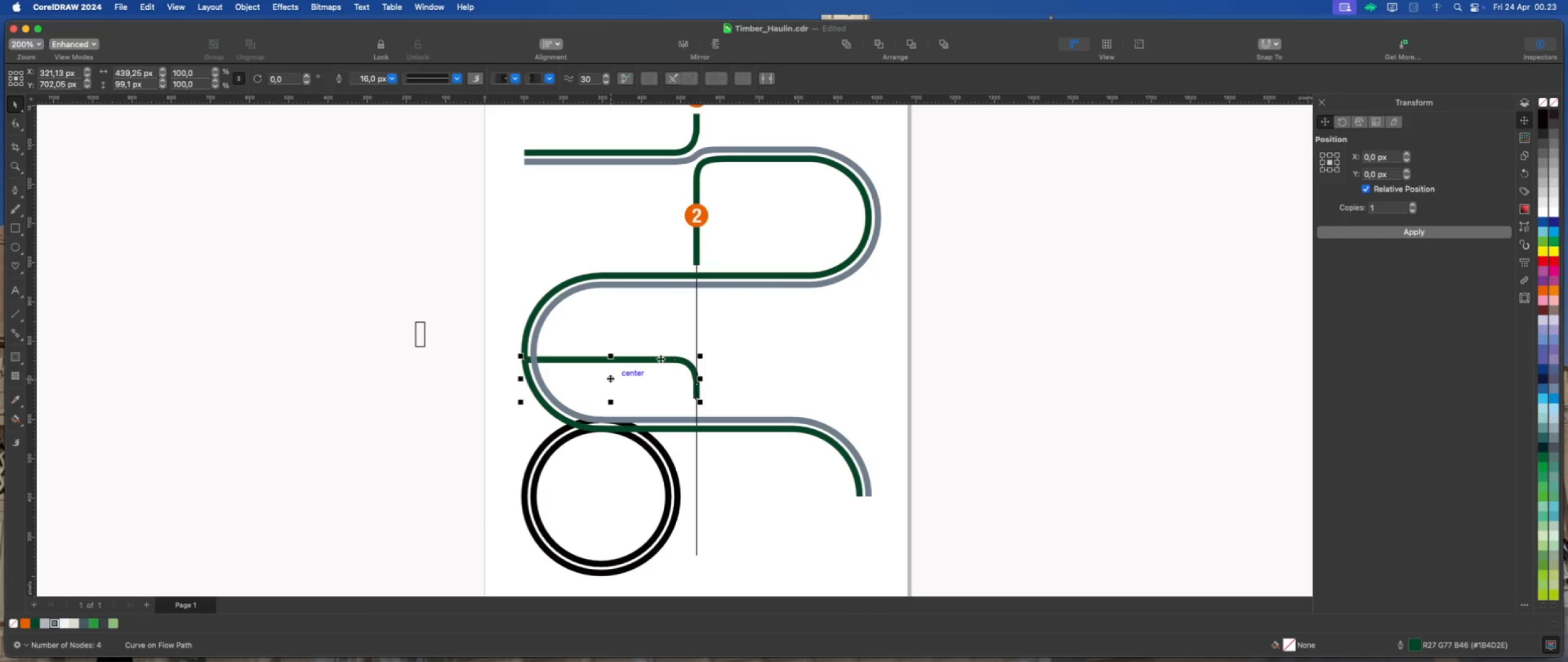 
left_click_drag(start_coordinate=[520, 352], to_coordinate=[631, 321])
 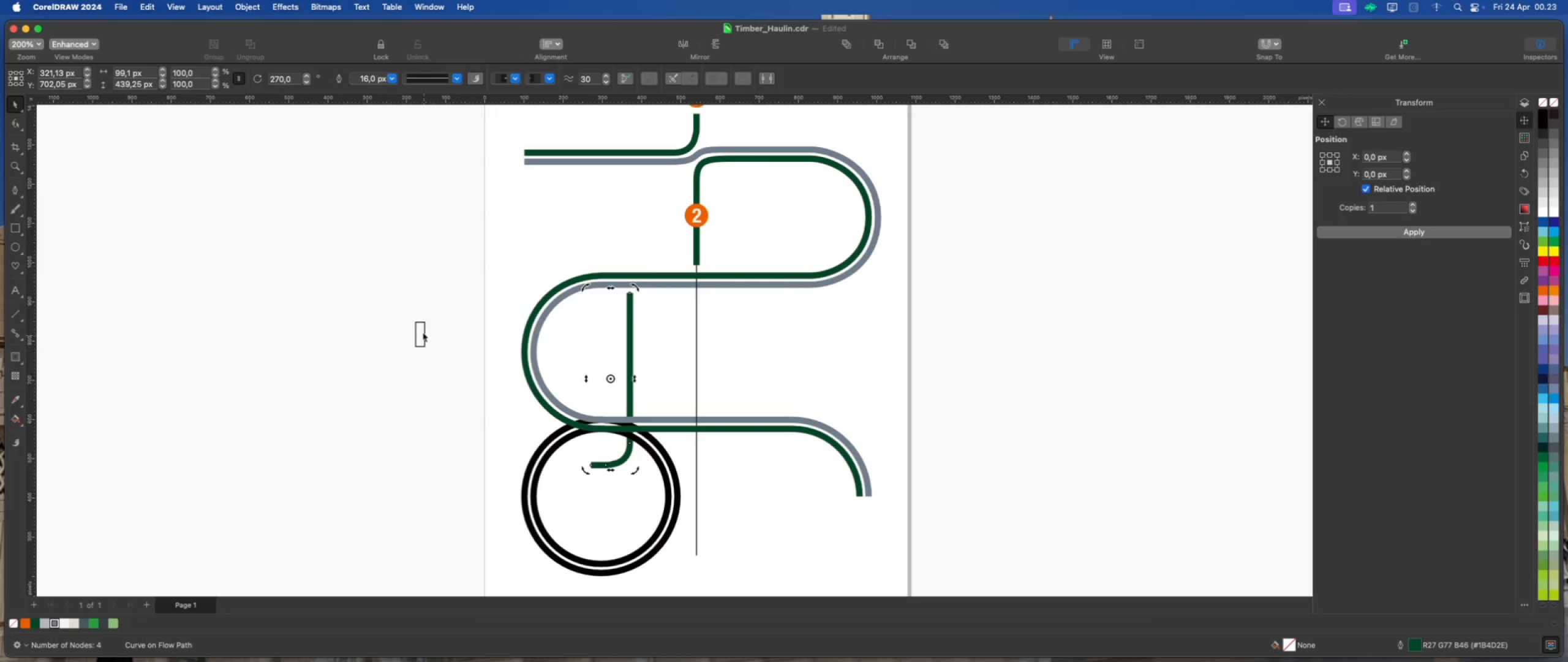 
hold_key(key=CommandLeft, duration=2.8)
 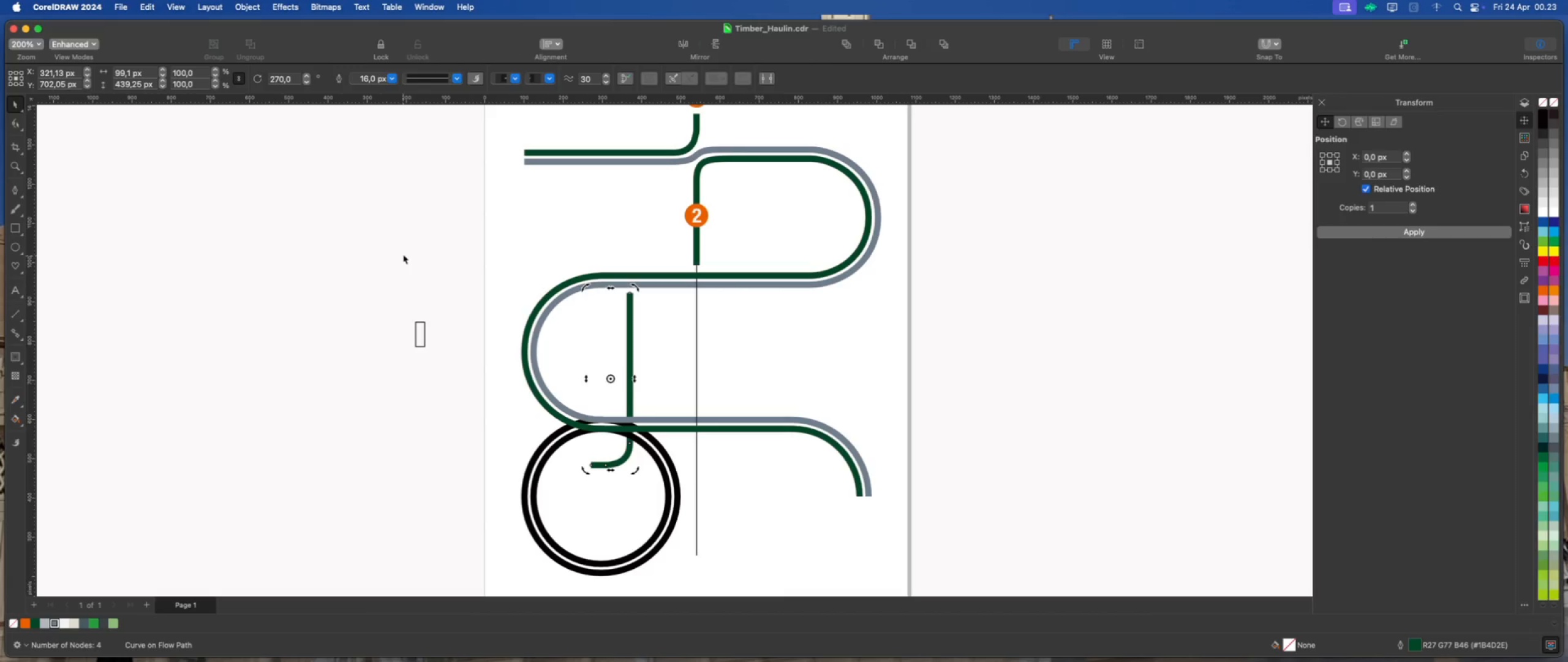 
left_click([403, 250])
 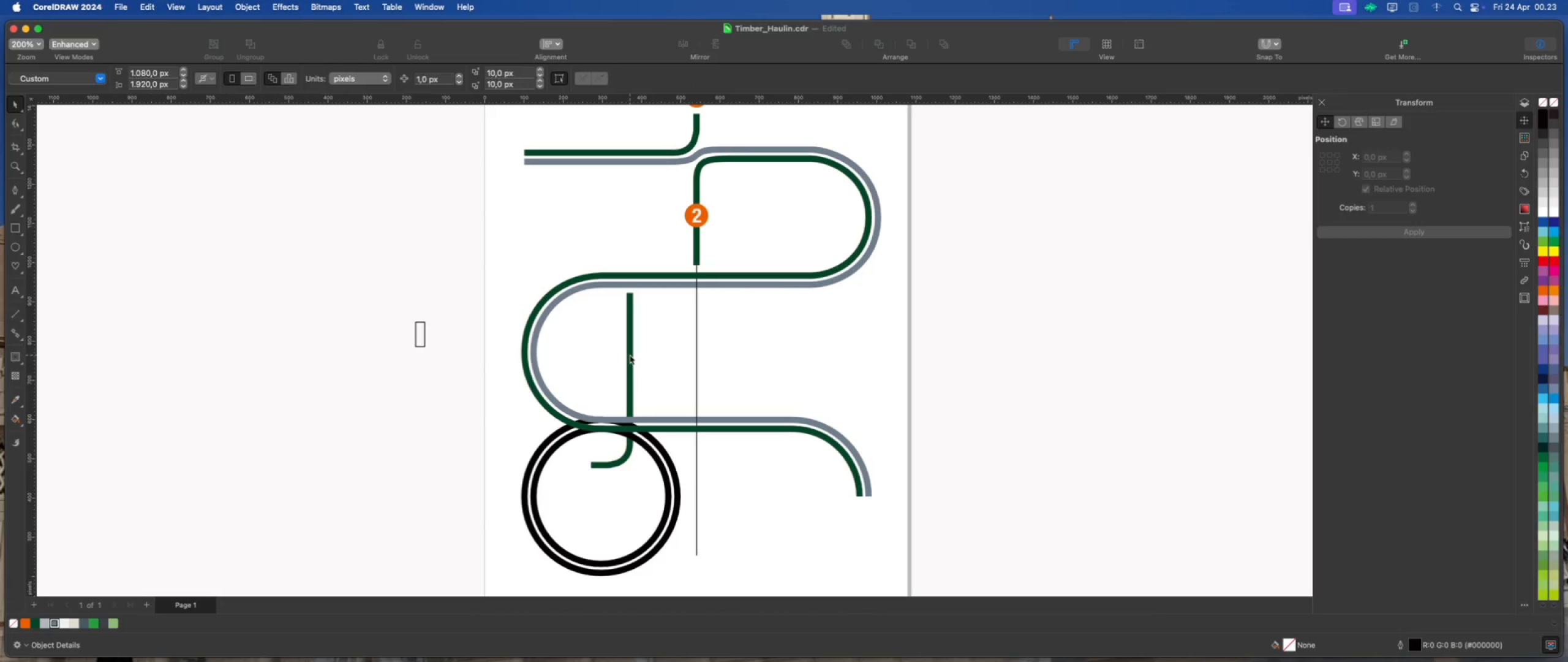 
left_click([630, 355])
 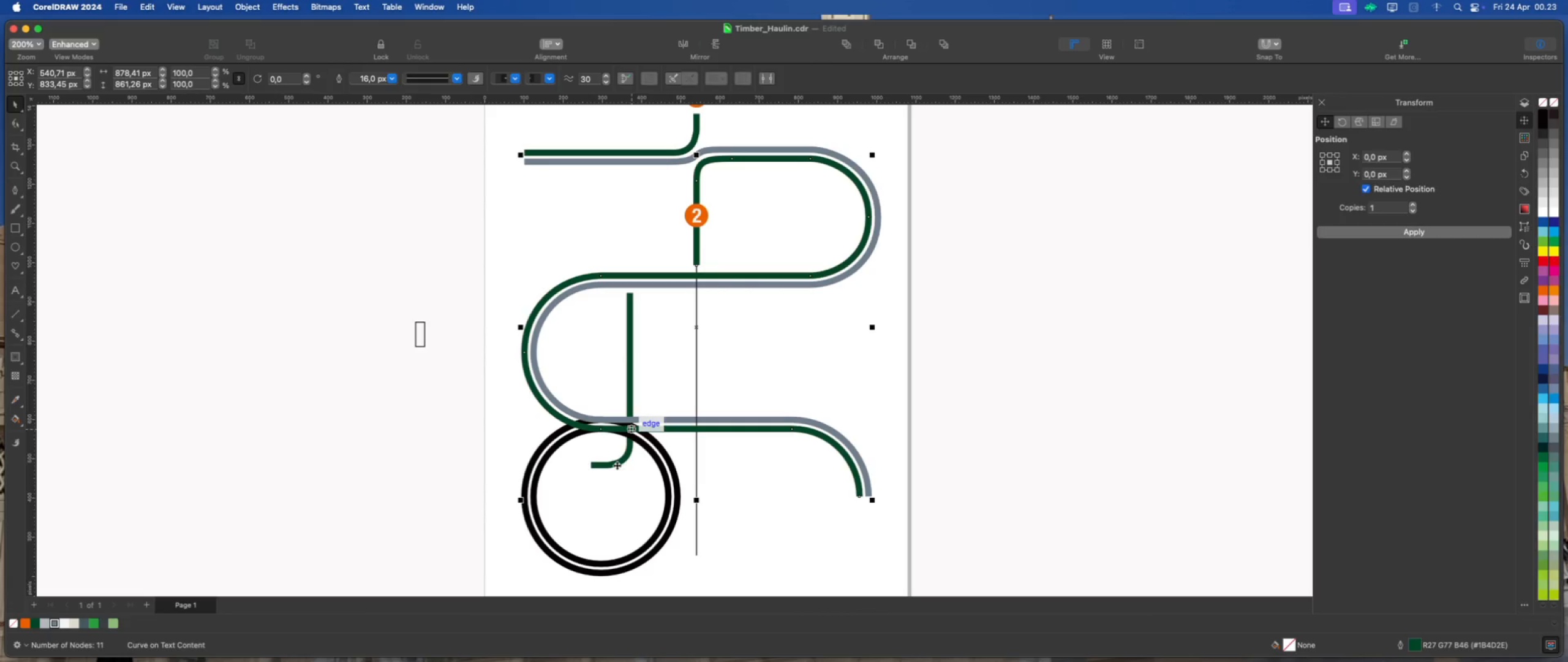 
left_click([616, 466])
 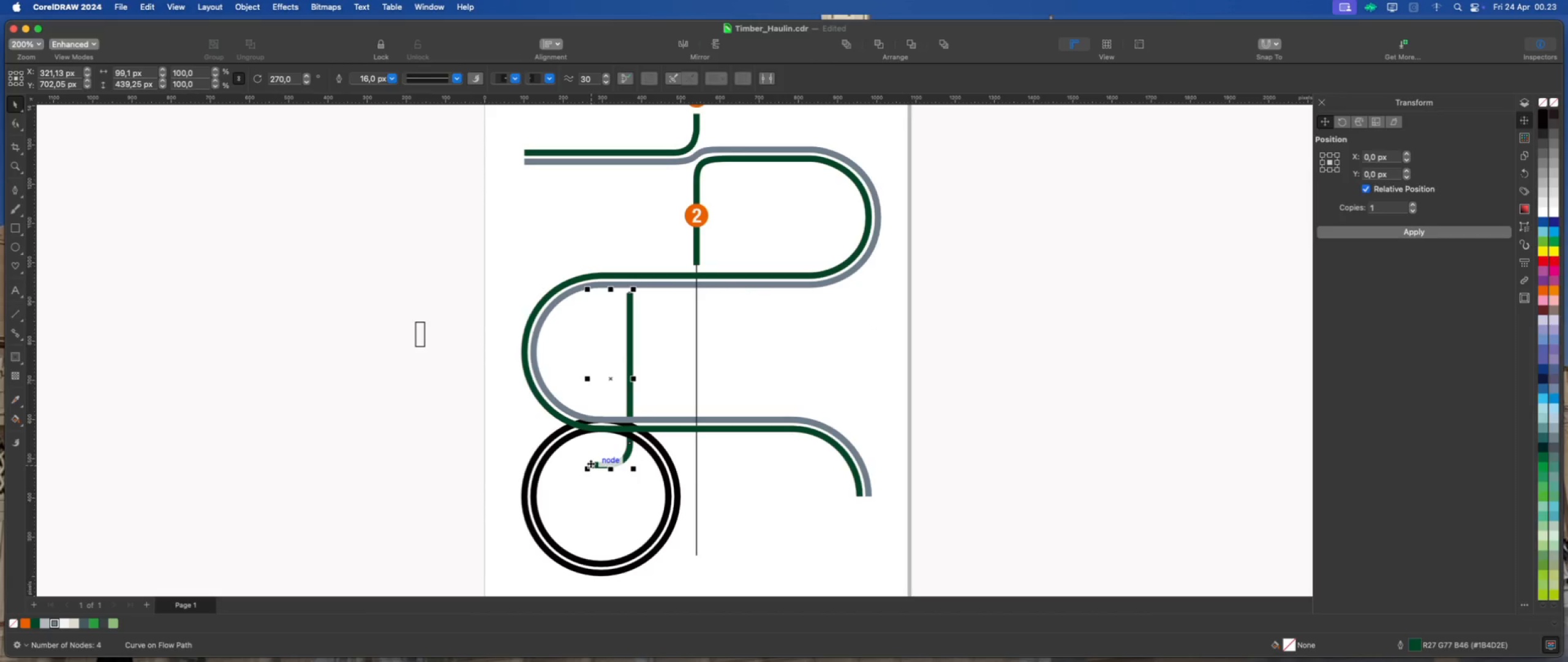 
left_click_drag(start_coordinate=[590, 463], to_coordinate=[659, 419])
 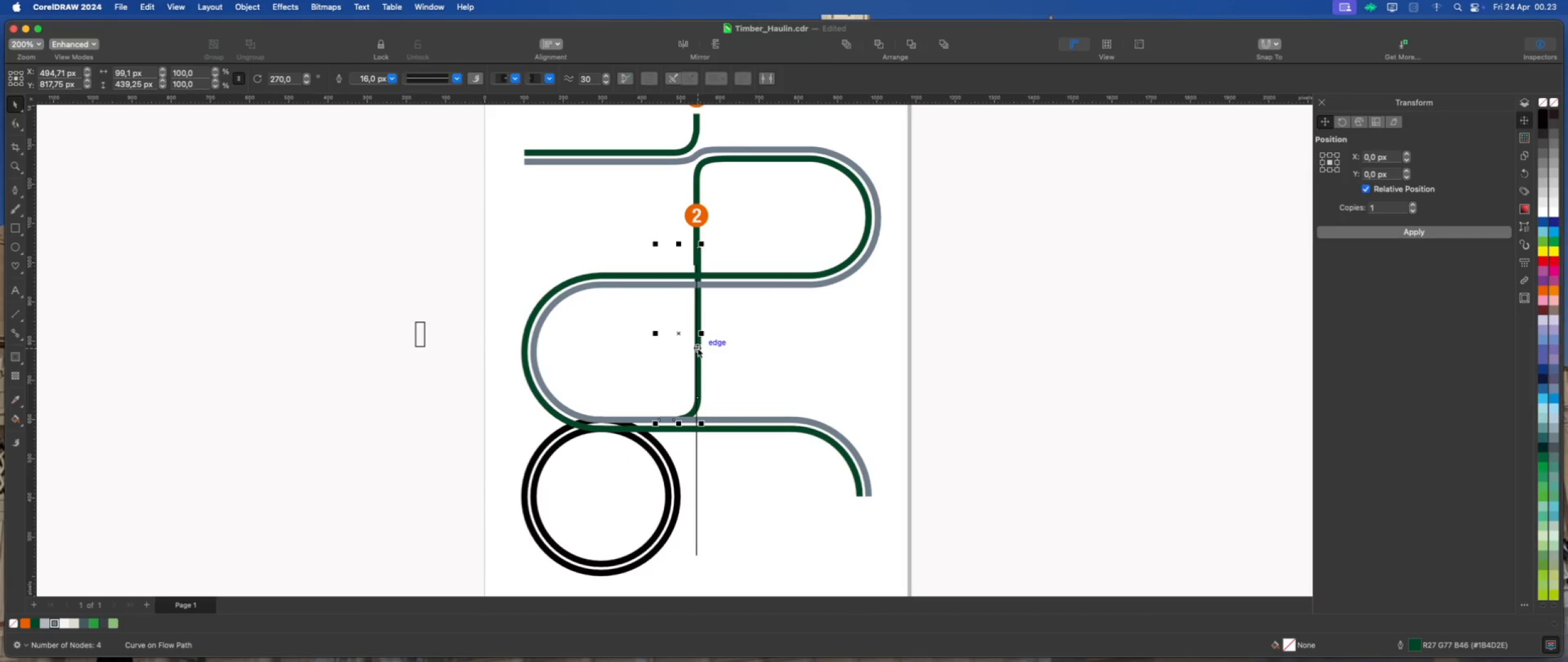 
hold_key(key=ShiftLeft, duration=1.41)
 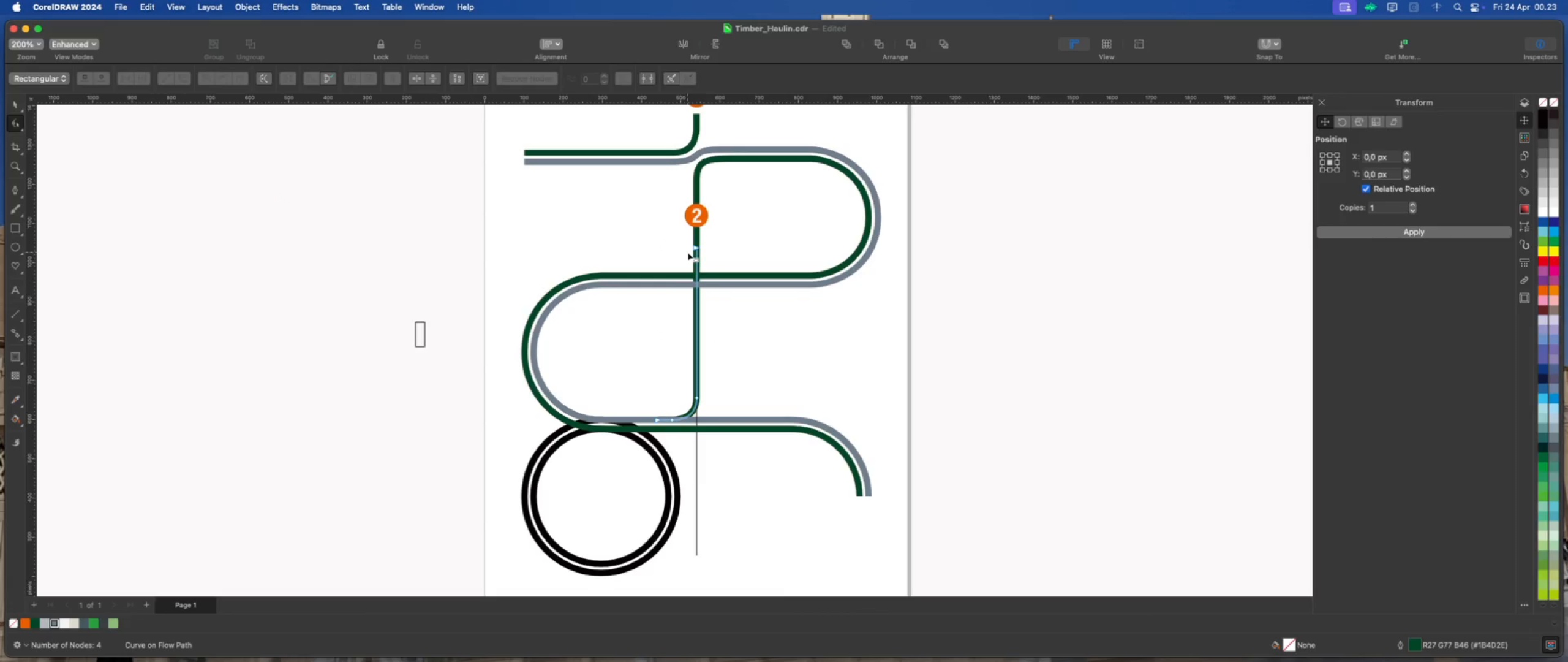 
left_click_drag(start_coordinate=[696, 248], to_coordinate=[696, 305])
 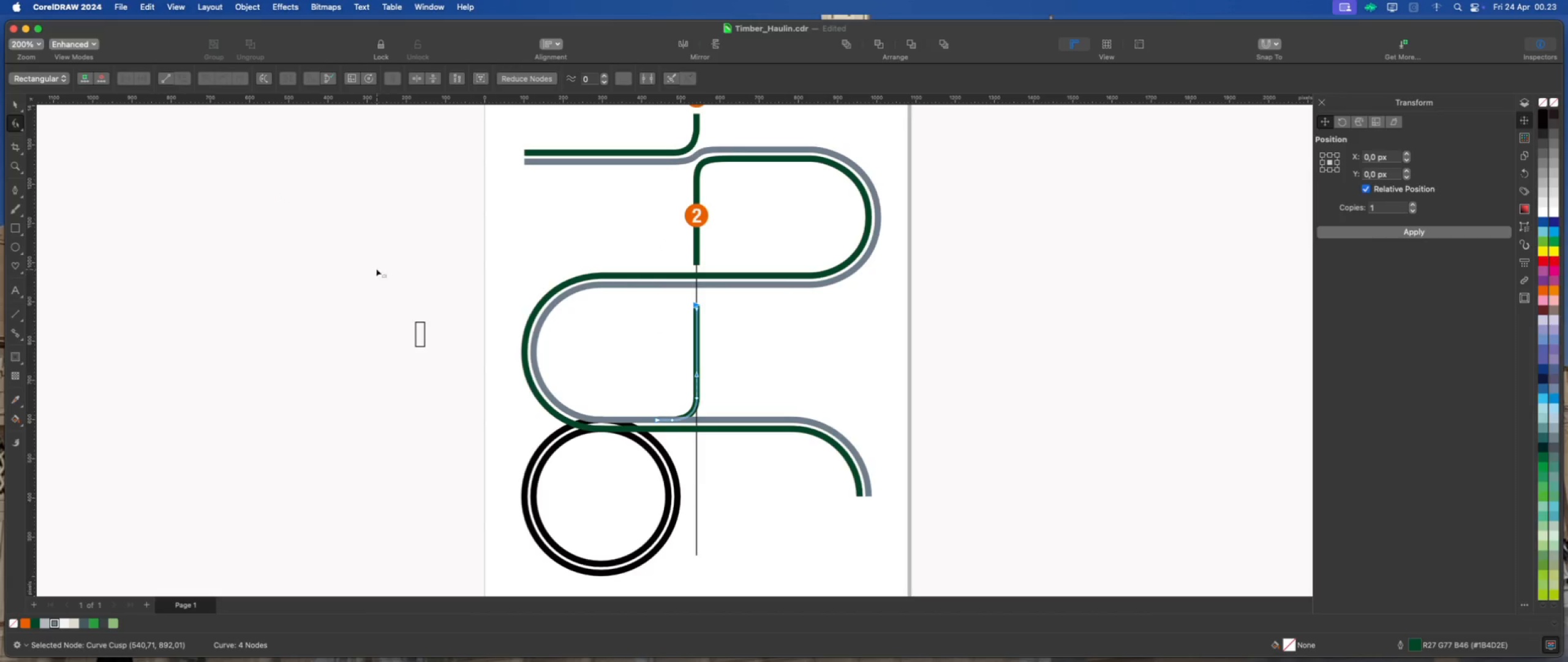 
hold_key(key=ShiftLeft, duration=3.09)
 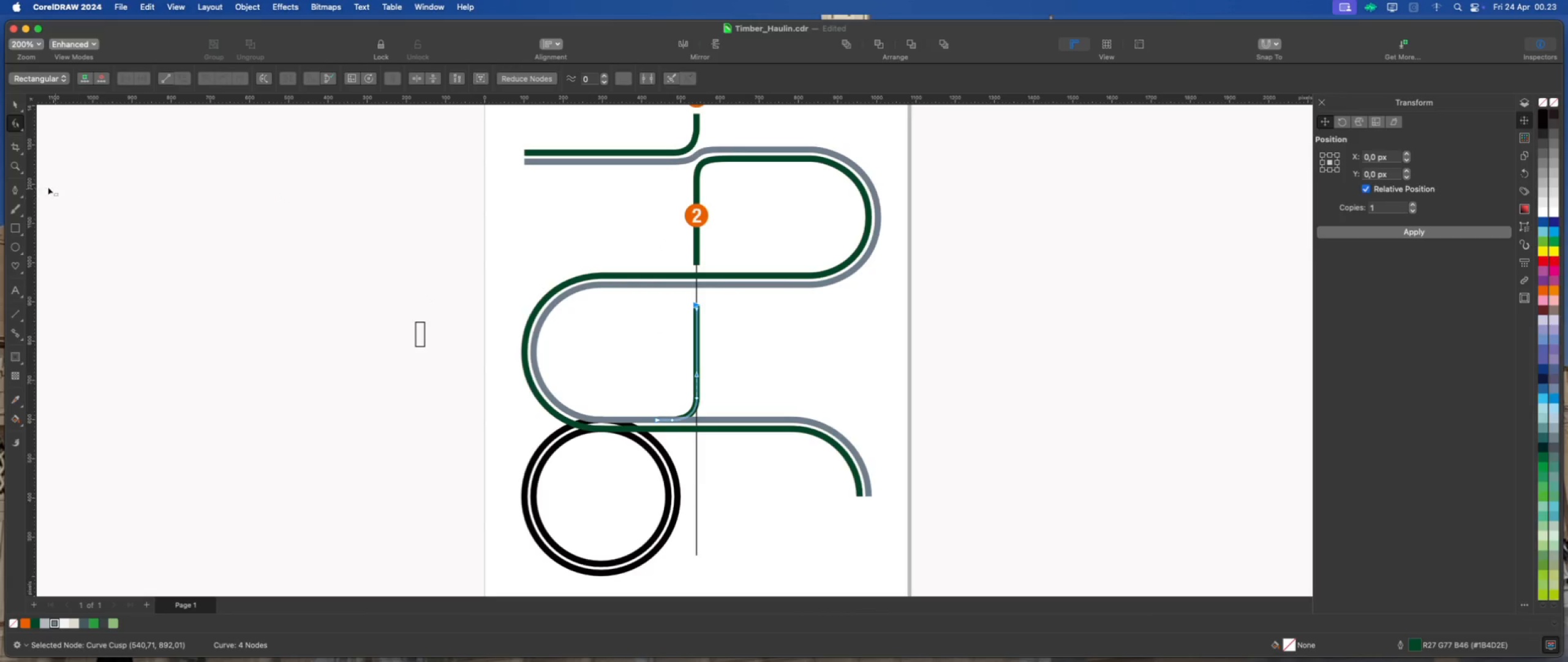 
left_click([16, 97])
 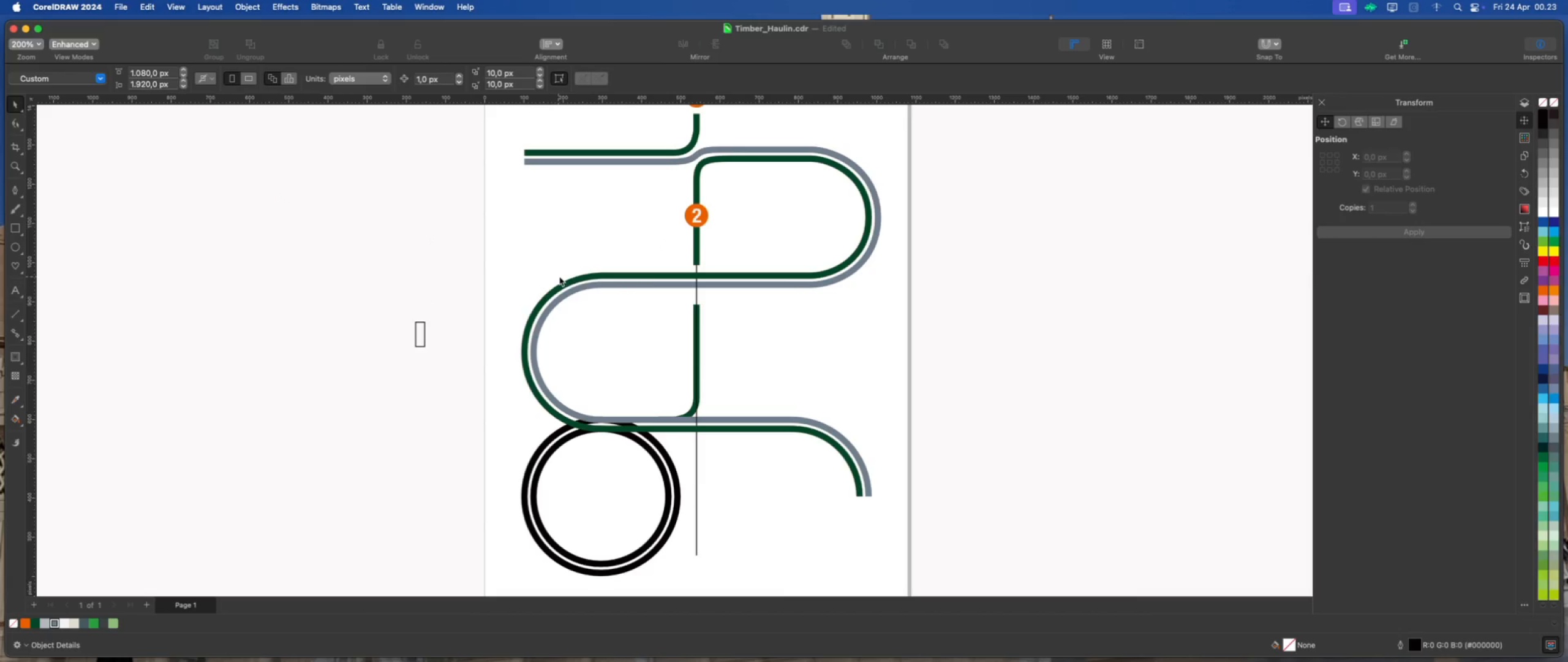 
scroll: coordinate [673, 276], scroll_direction: up, amount: 3.0
 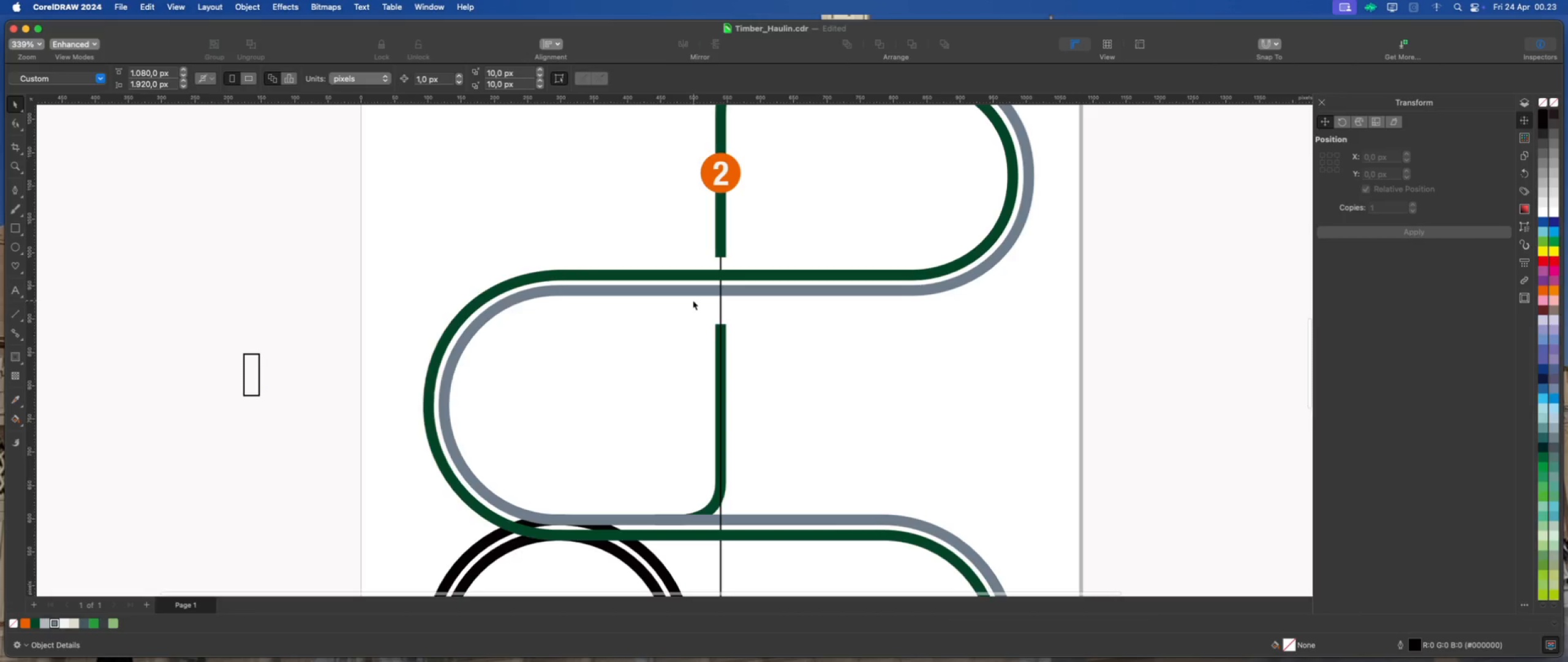 
scroll: coordinate [691, 302], scroll_direction: down, amount: 2.0
 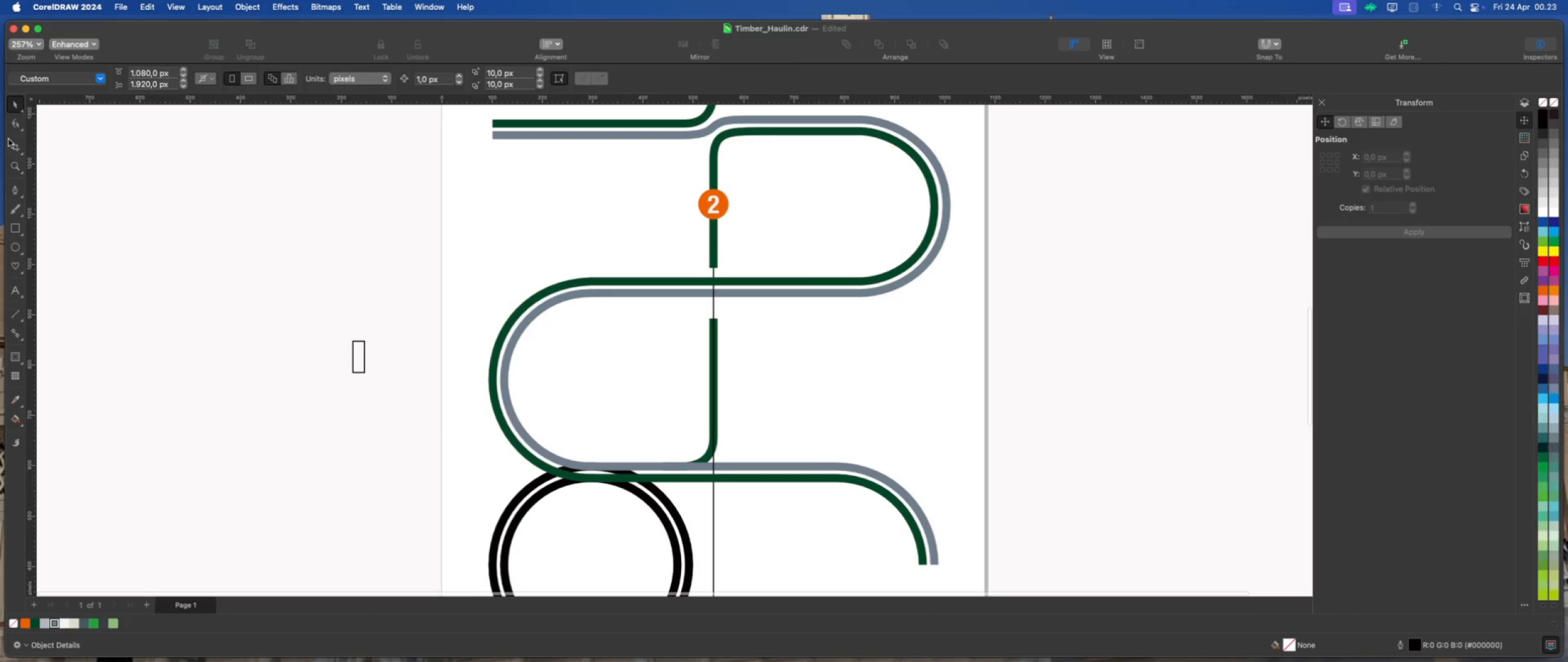 
left_click([19, 120])
 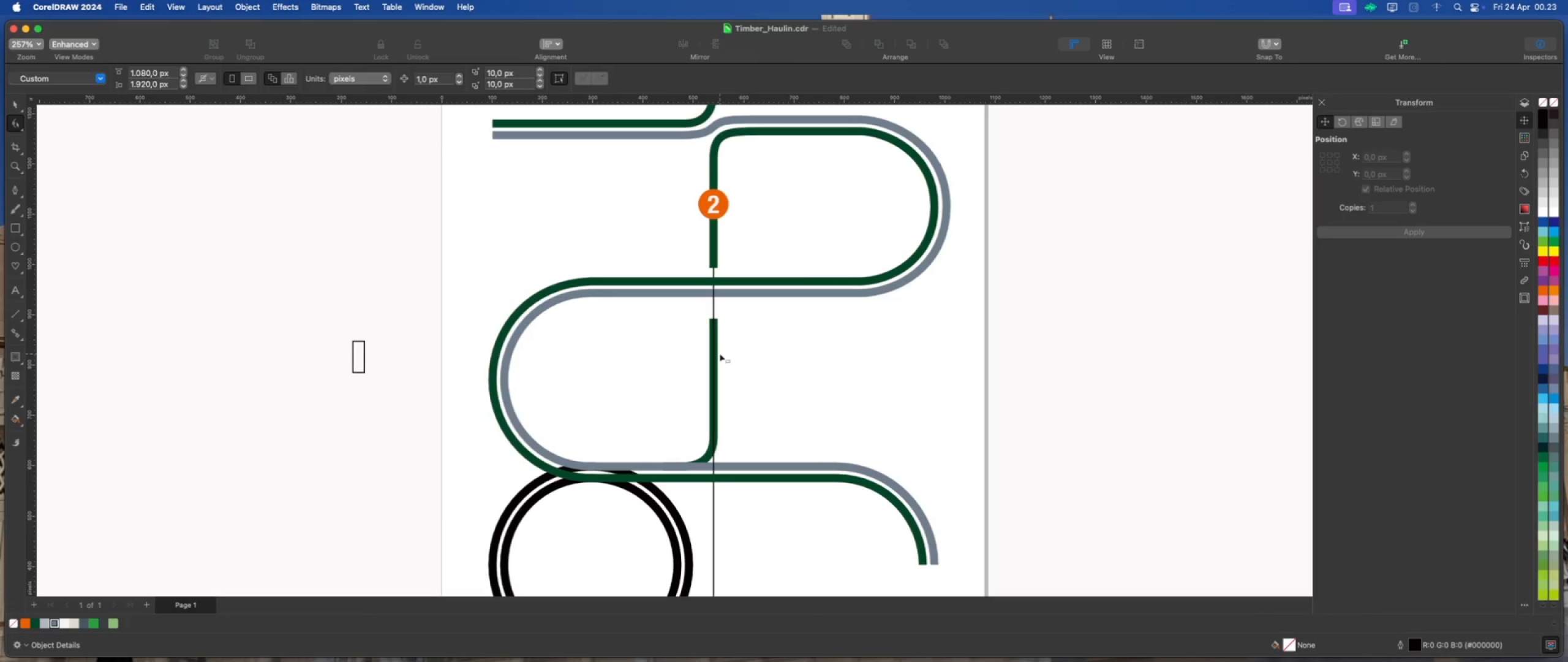 
left_click([715, 352])
 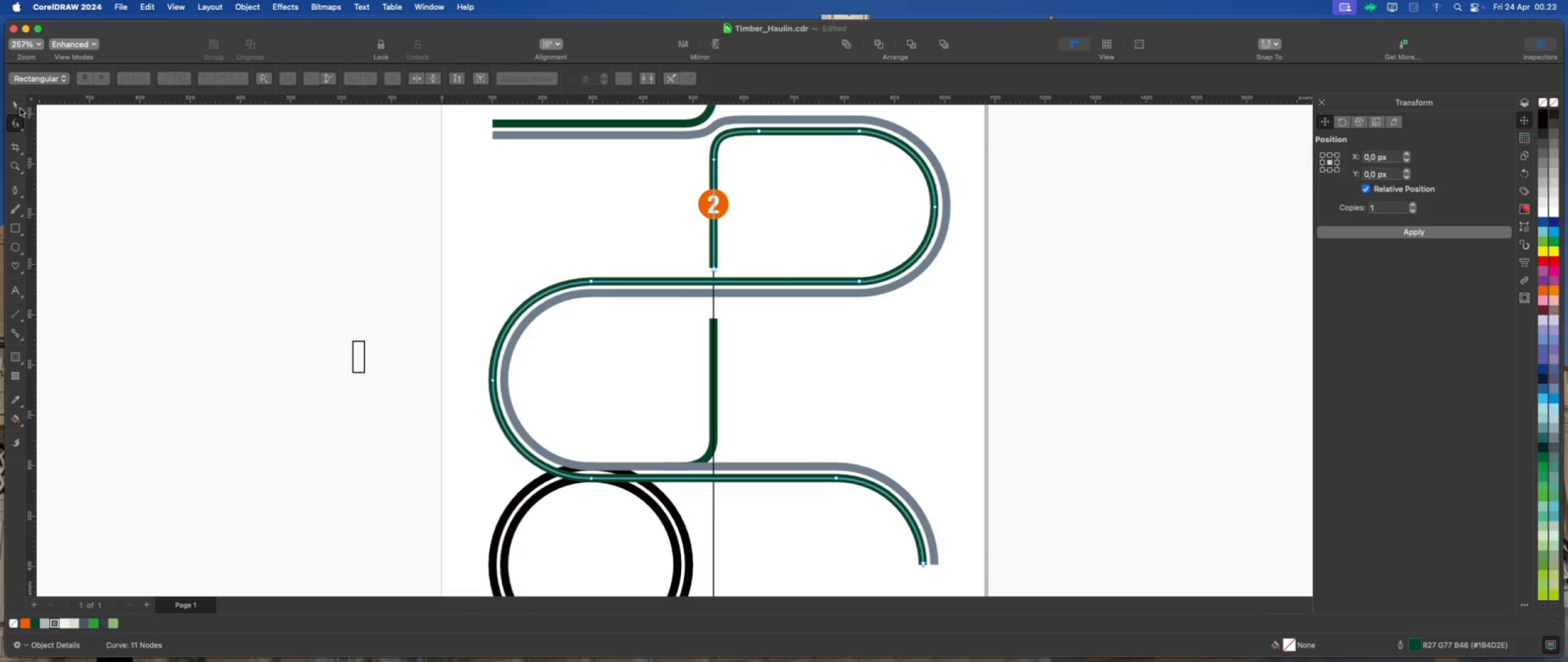 
double_click([154, 207])
 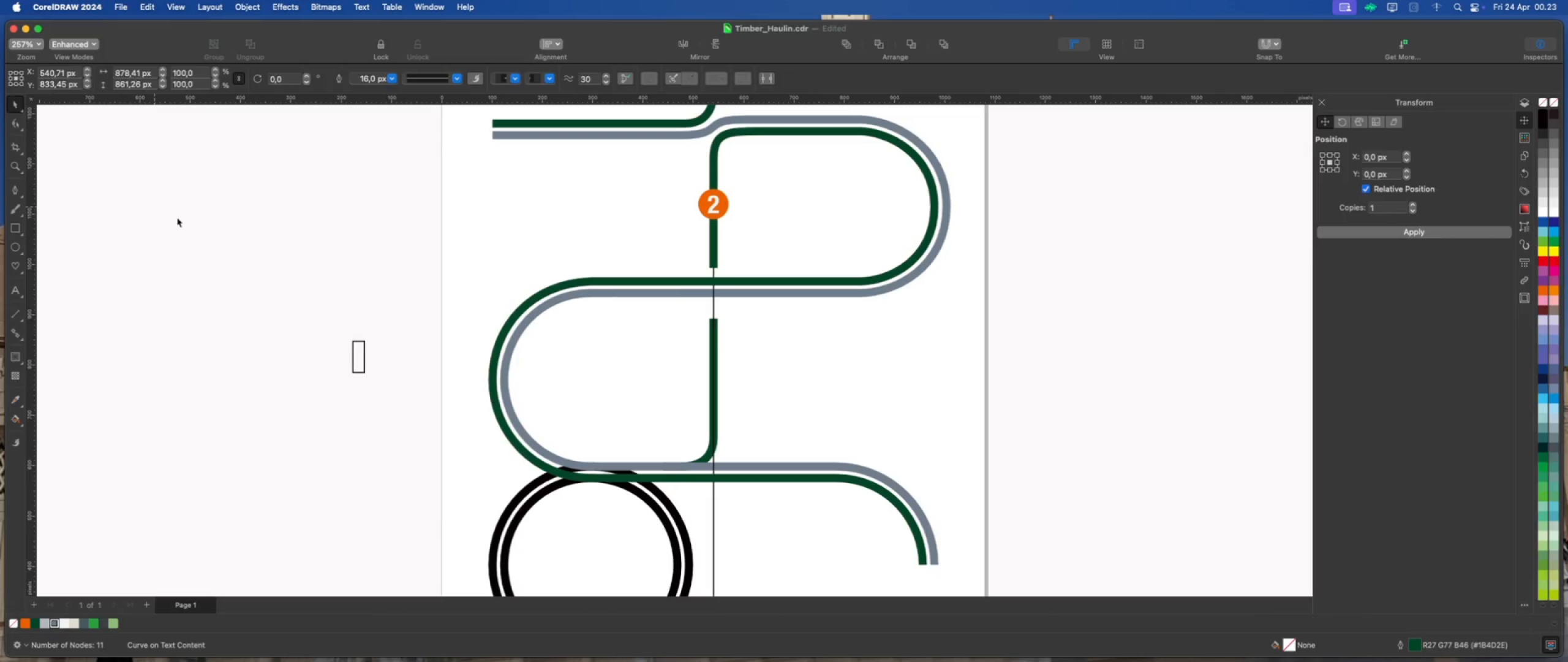 
key(Meta+Z)
 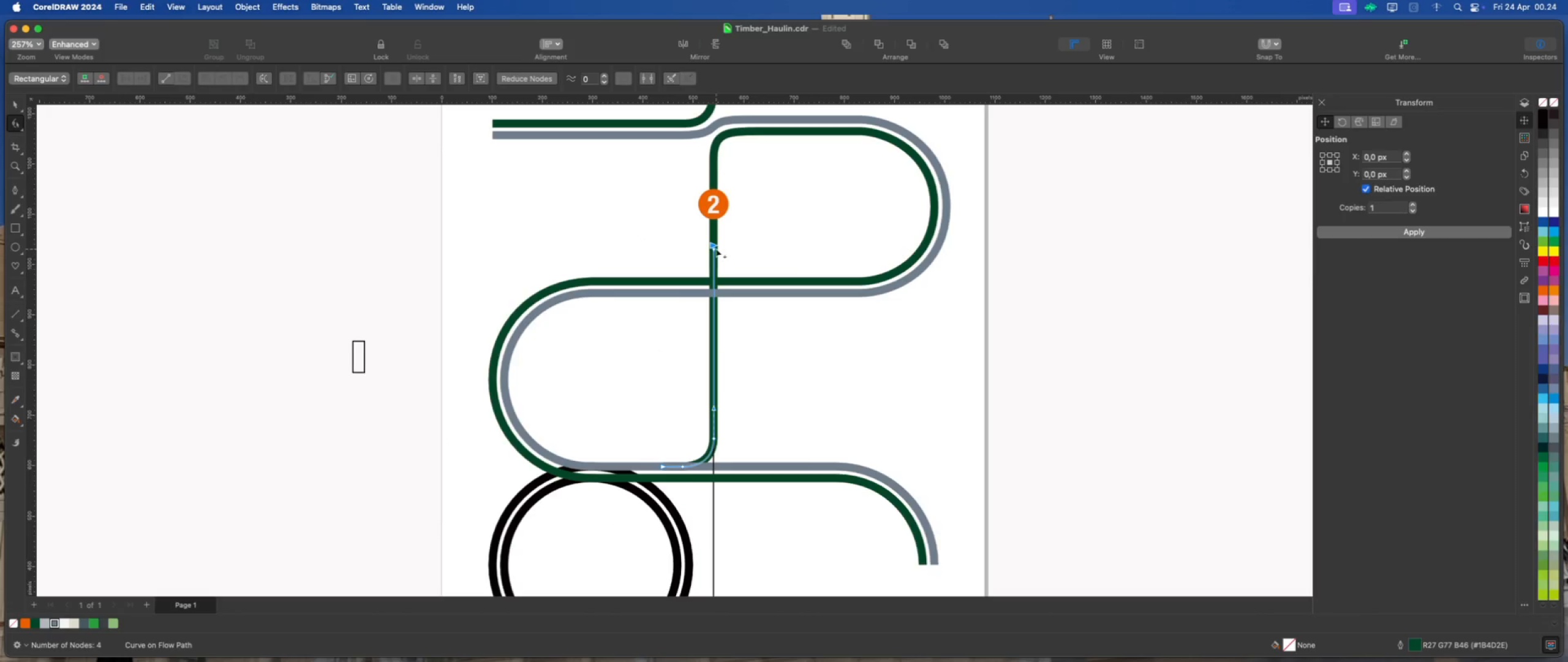 
left_click_drag(start_coordinate=[713, 248], to_coordinate=[714, 316])
 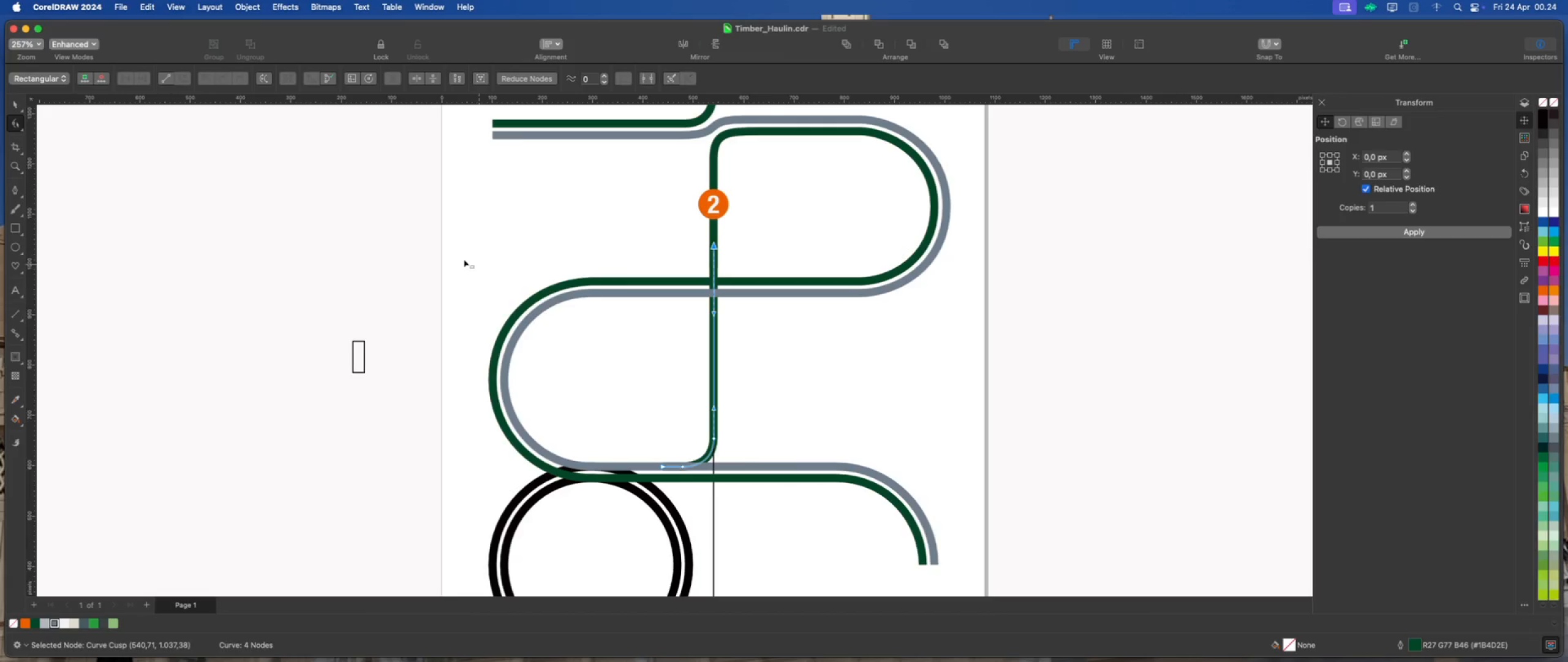 
hold_key(key=ShiftLeft, duration=5.34)
 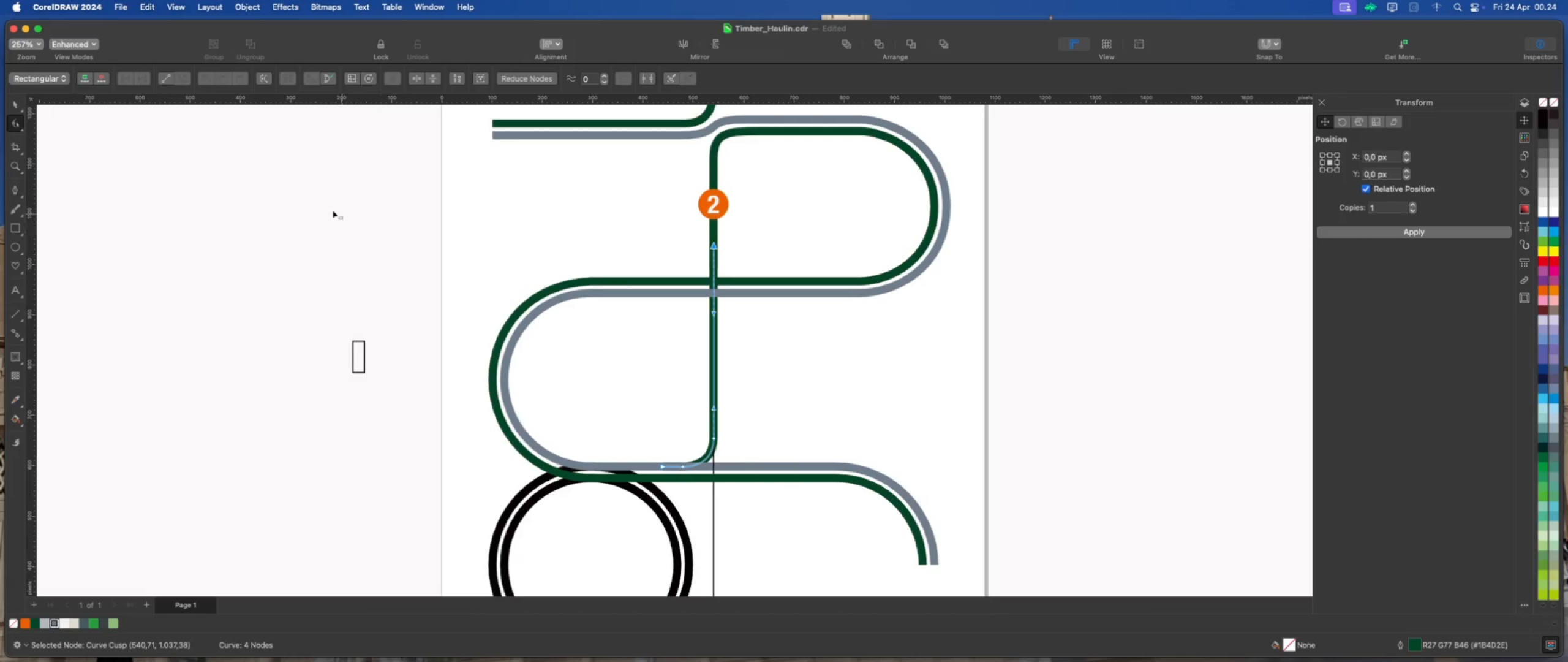 
left_click([333, 210])
 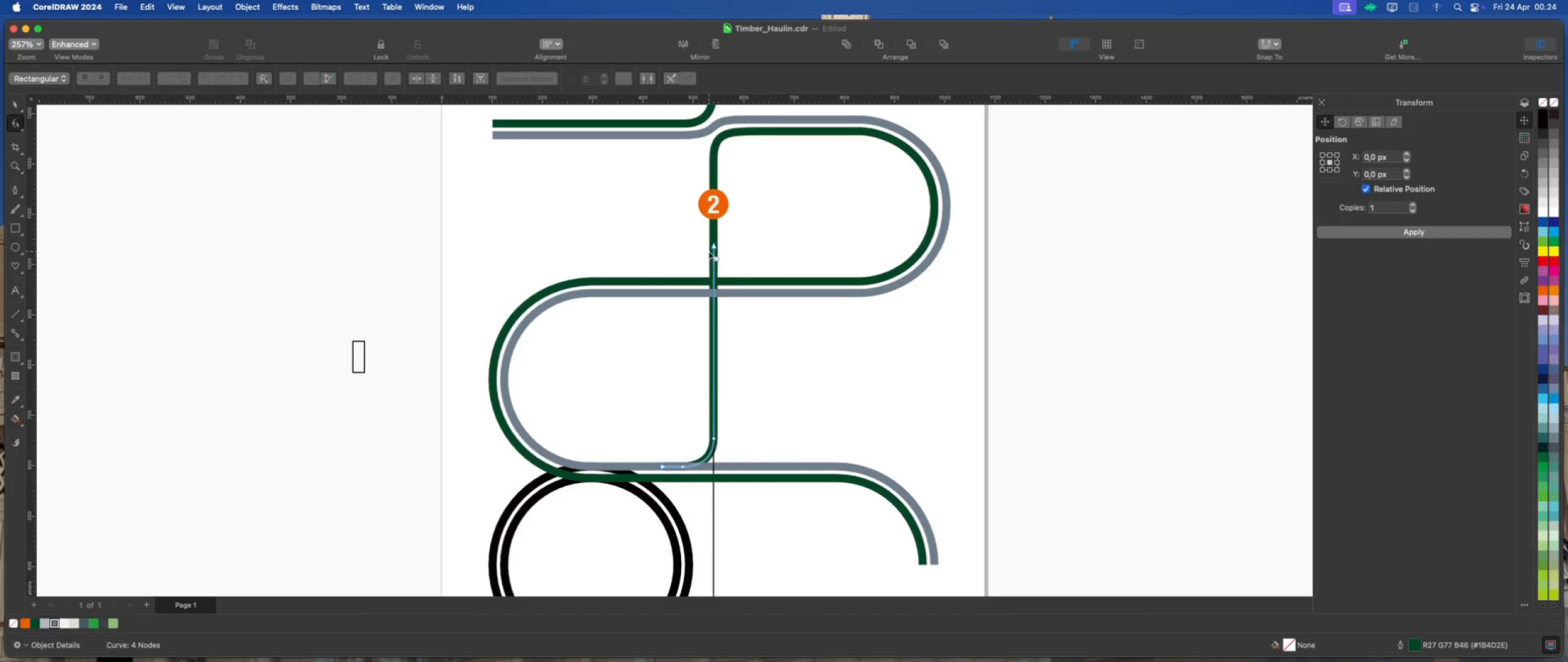 
left_click_drag(start_coordinate=[714, 246], to_coordinate=[715, 317])
 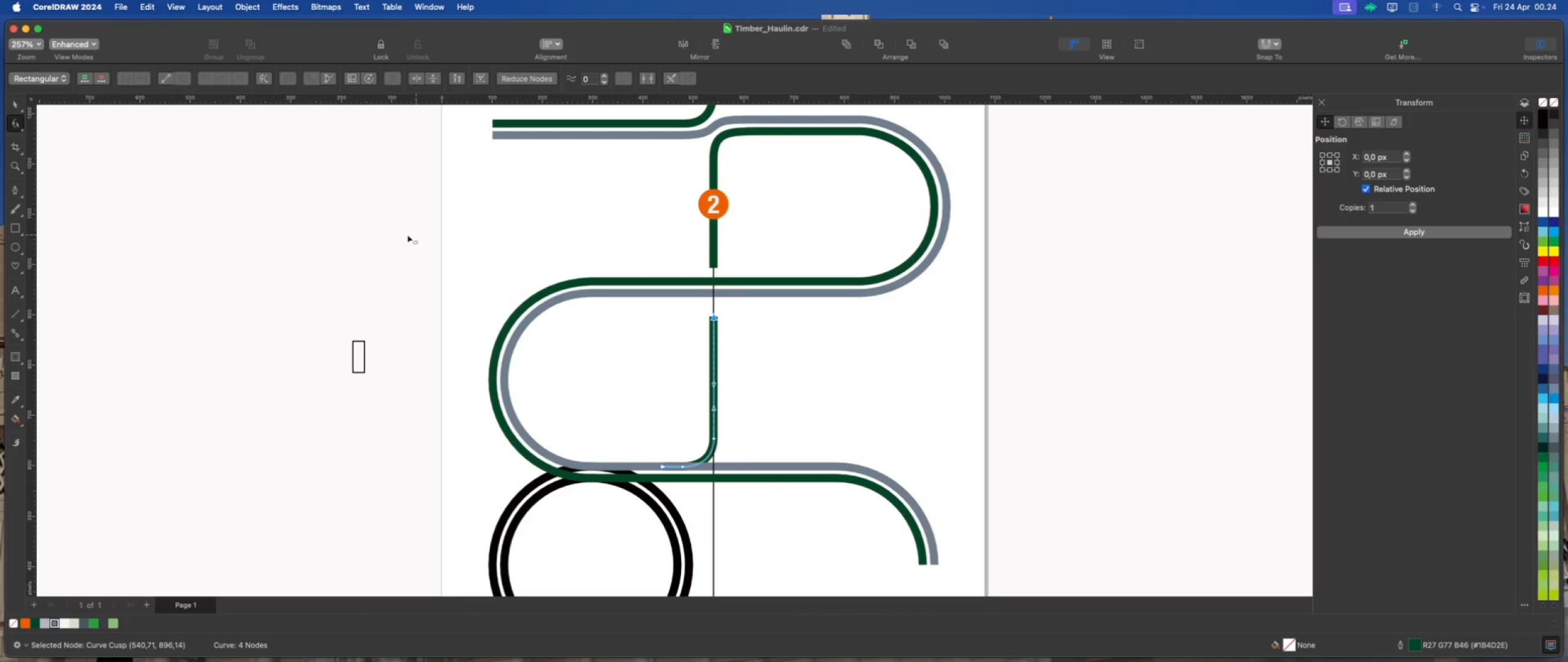 
hold_key(key=ShiftLeft, duration=3.45)
 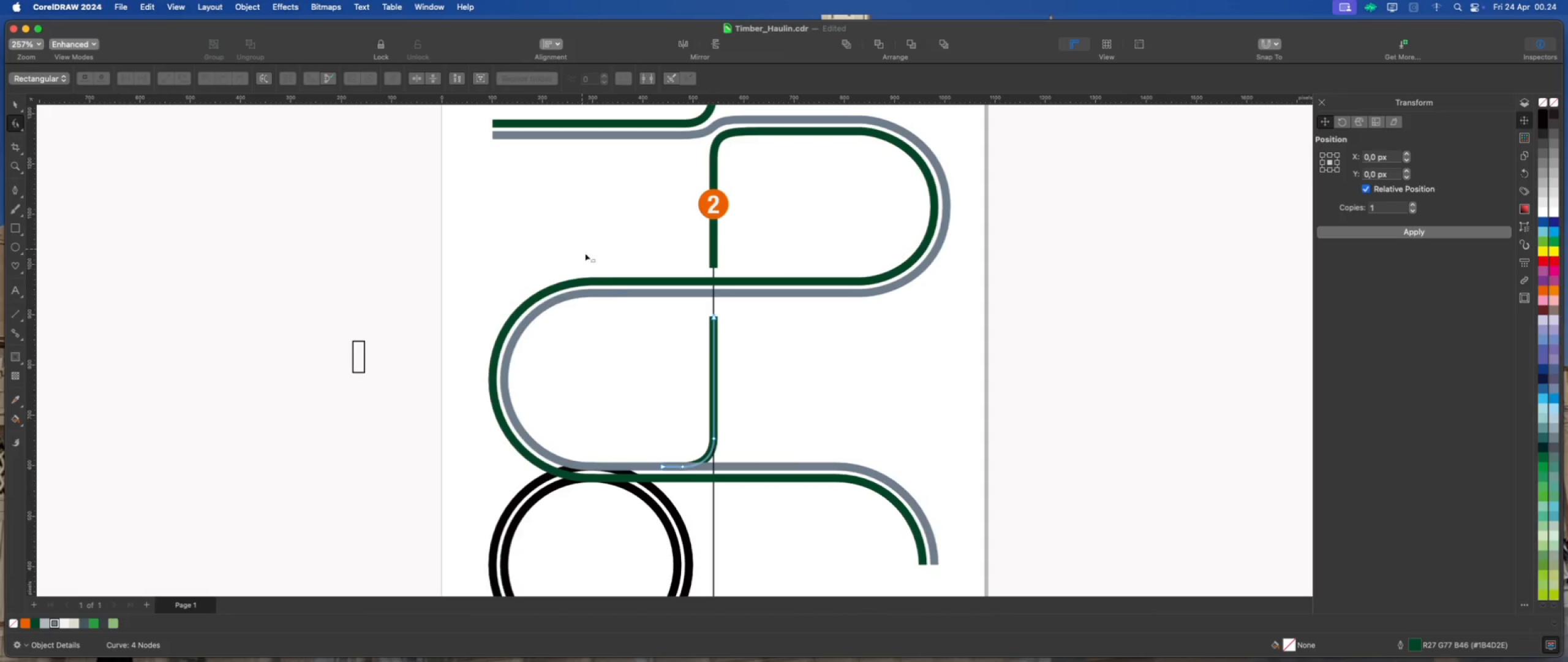 
scroll: coordinate [704, 333], scroll_direction: up, amount: 3.0
 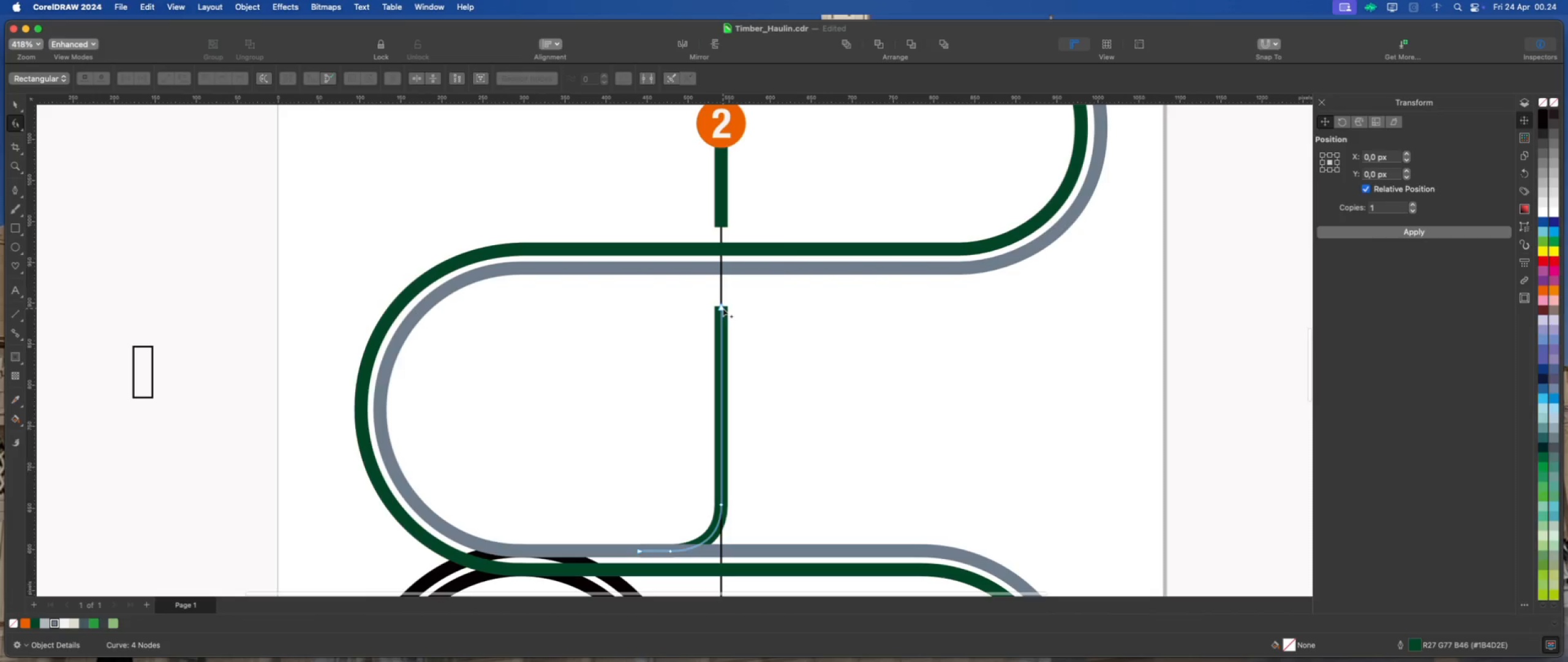 
left_click_drag(start_coordinate=[722, 307], to_coordinate=[721, 297])
 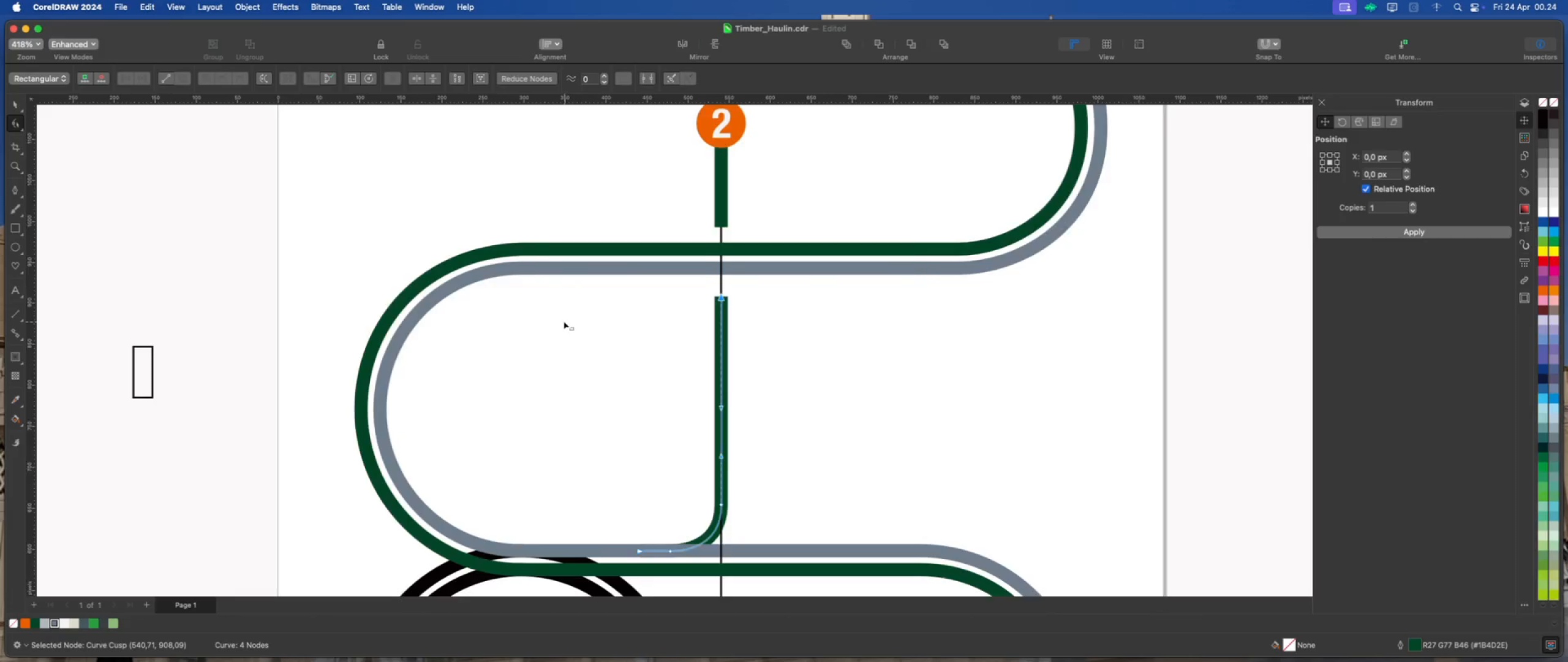 
hold_key(key=ShiftLeft, duration=2.41)
 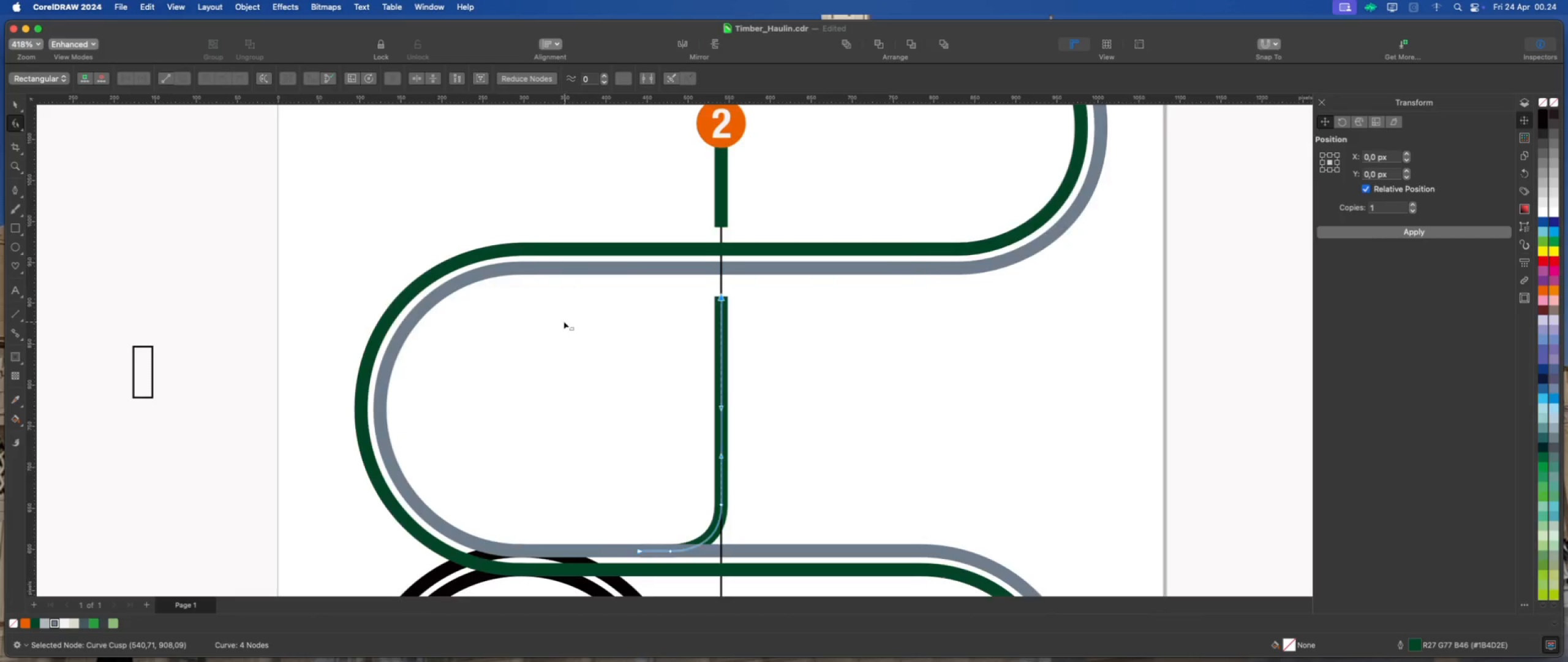 
scroll: coordinate [562, 321], scroll_direction: down, amount: 4.0
 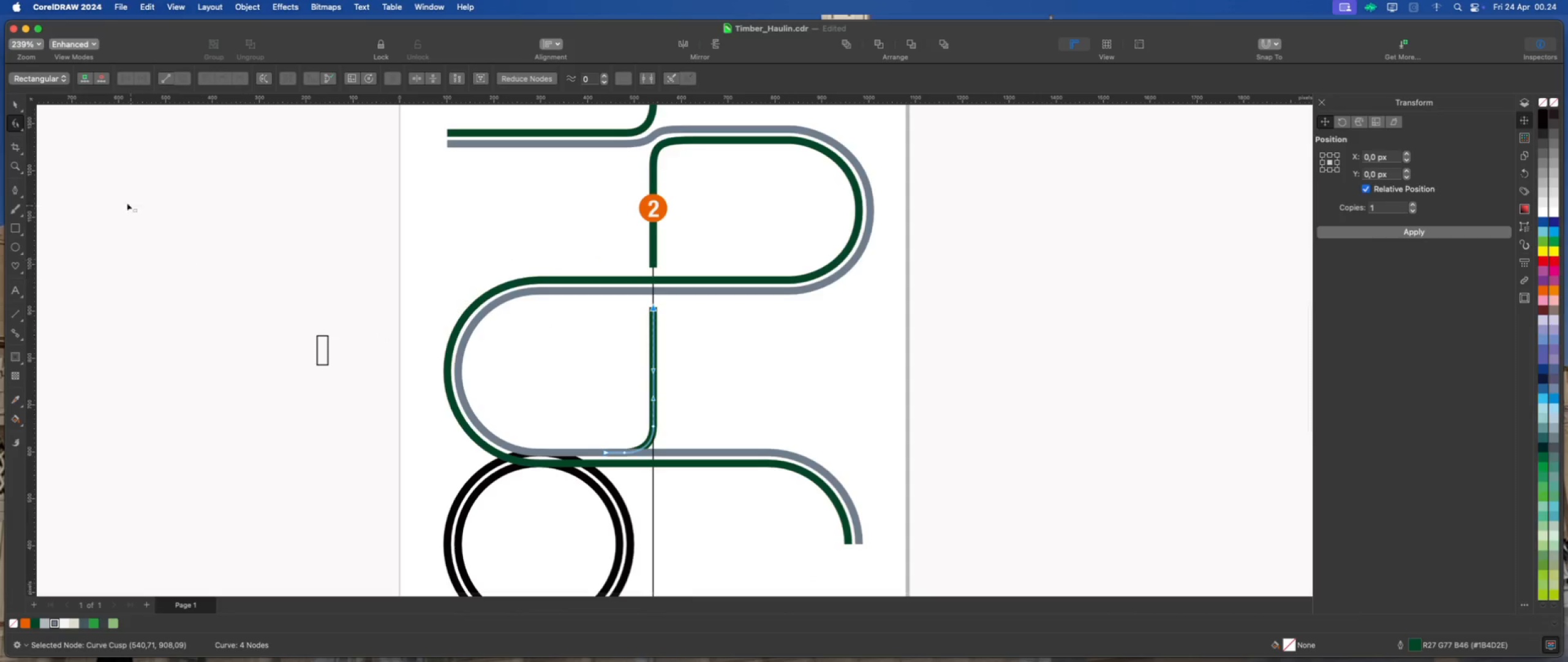 
left_click([18, 104])
 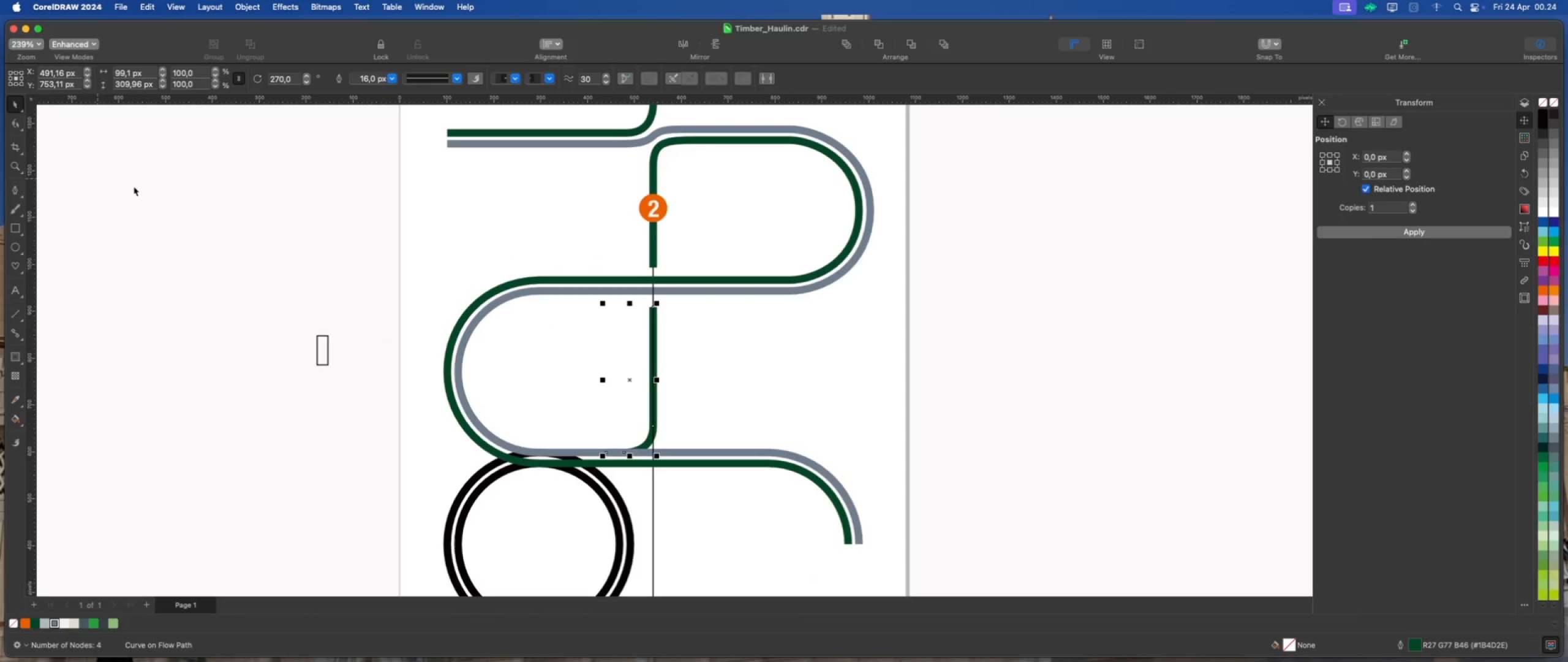 
left_click_drag(start_coordinate=[134, 186], to_coordinate=[140, 189])
 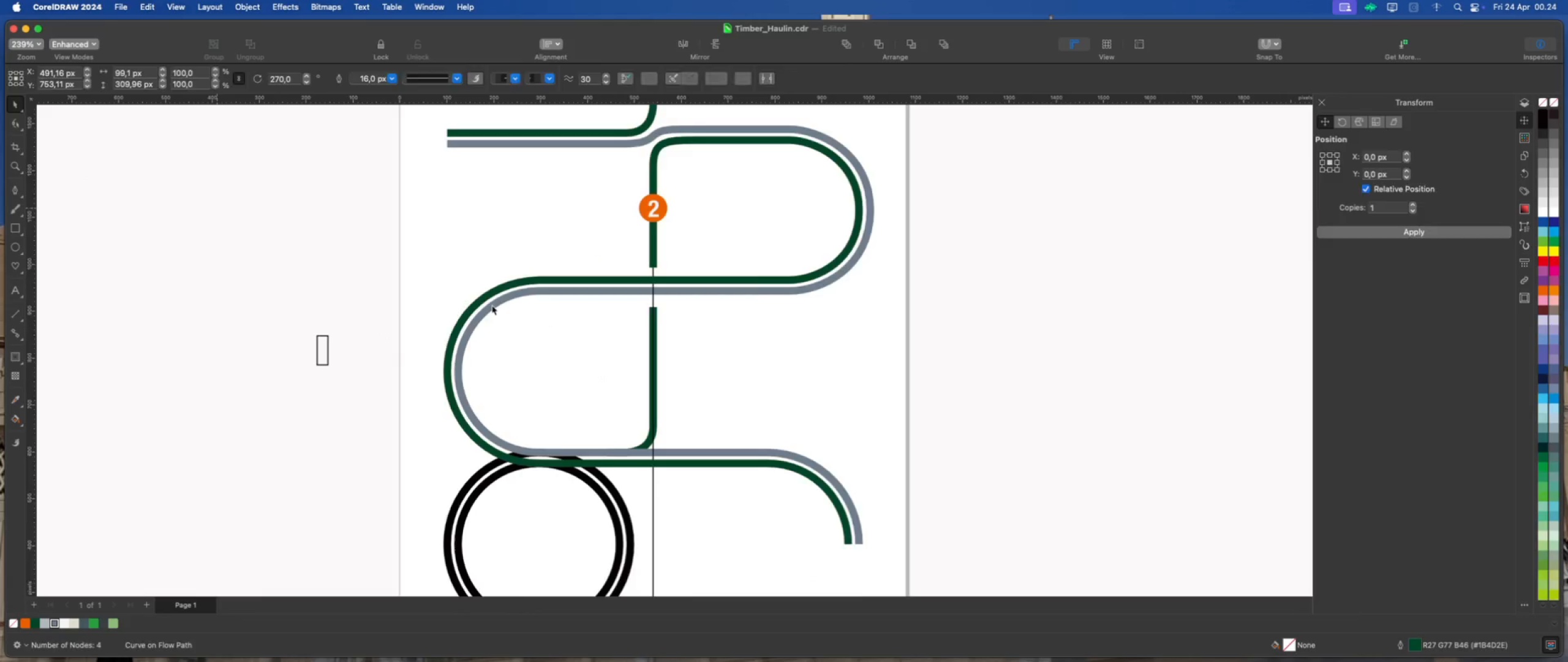 
scroll: coordinate [538, 321], scroll_direction: down, amount: 4.0
 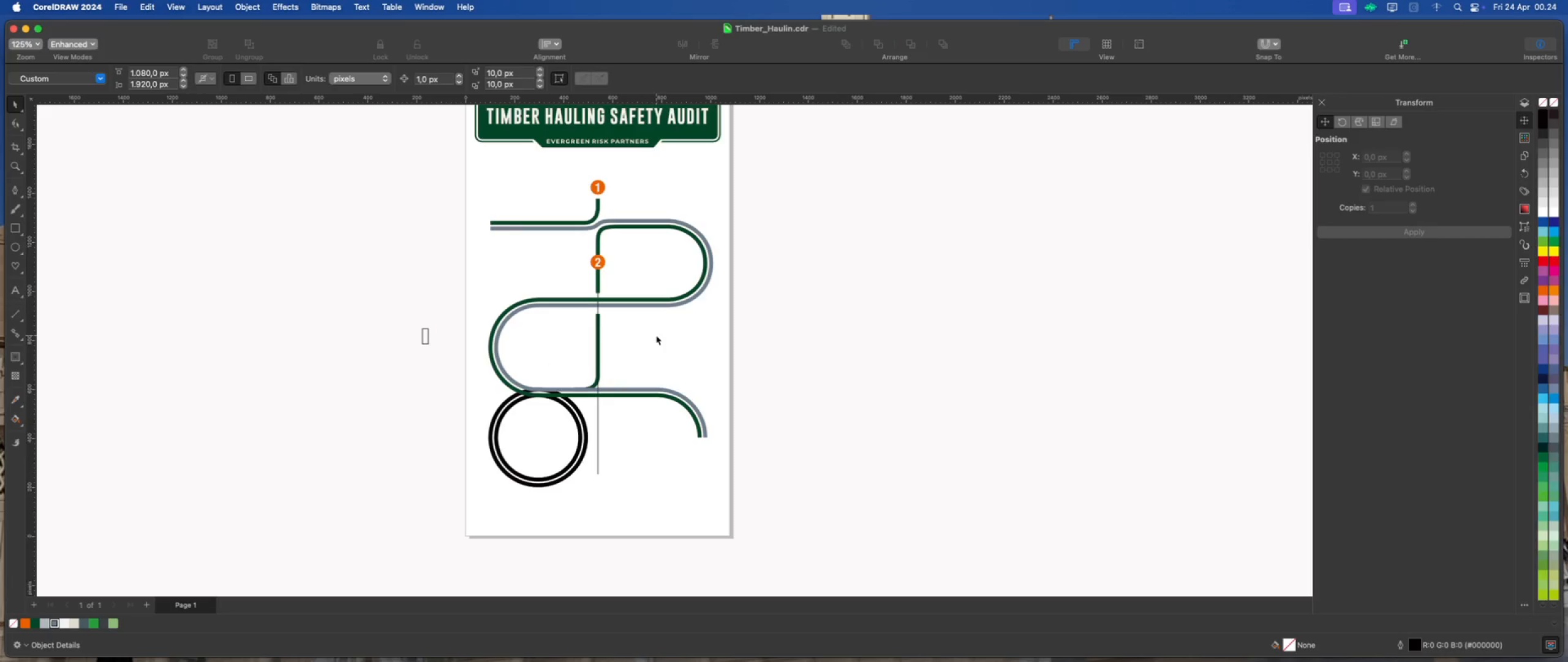 
wait(7.62)
 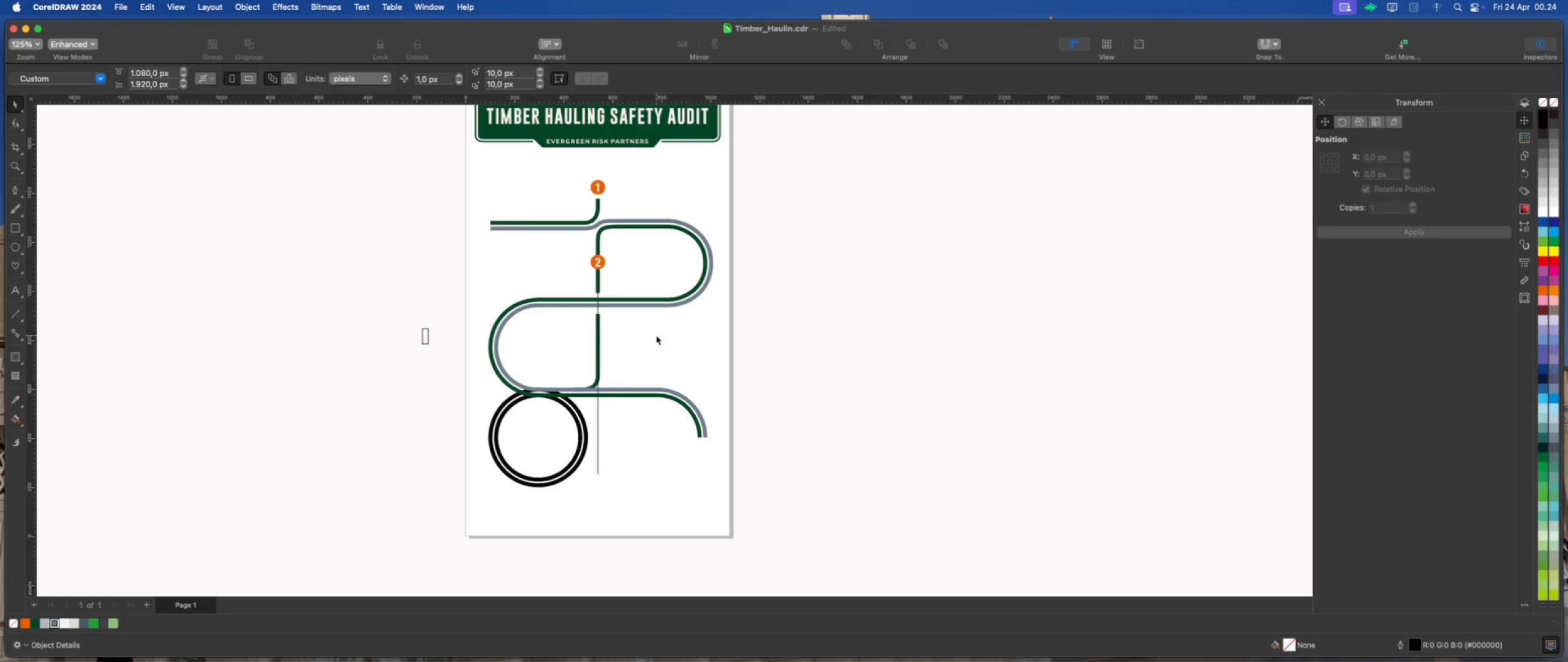 
left_click([592, 384])
 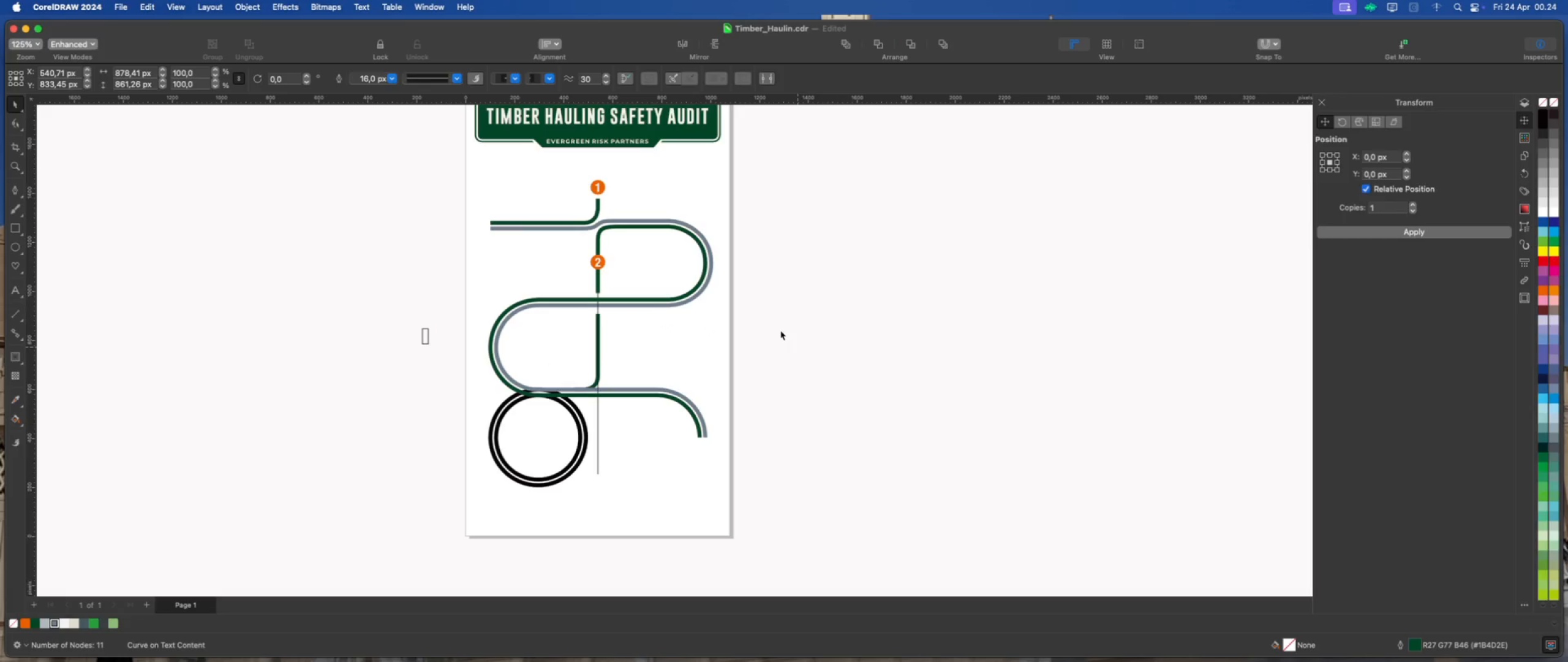 
left_click_drag(start_coordinate=[776, 308], to_coordinate=[531, 398])
 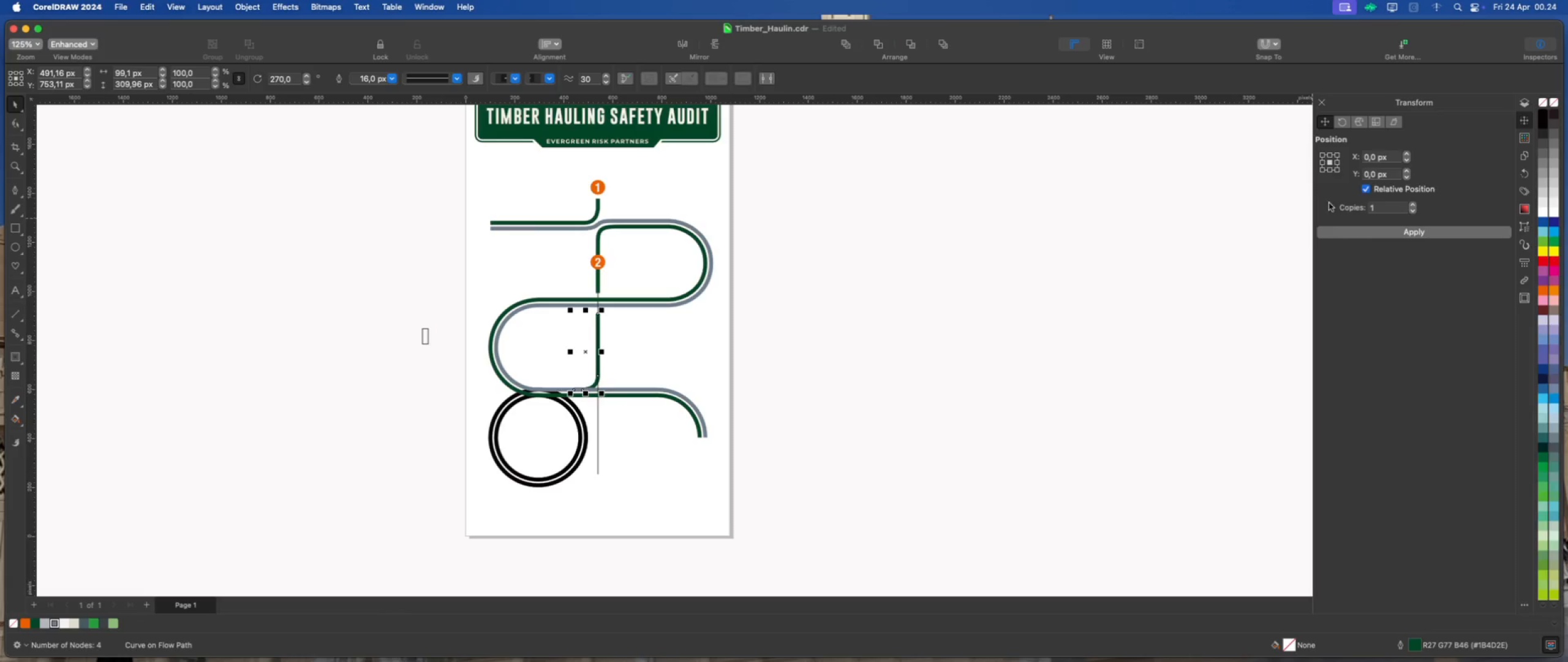 
left_click([1329, 171])
 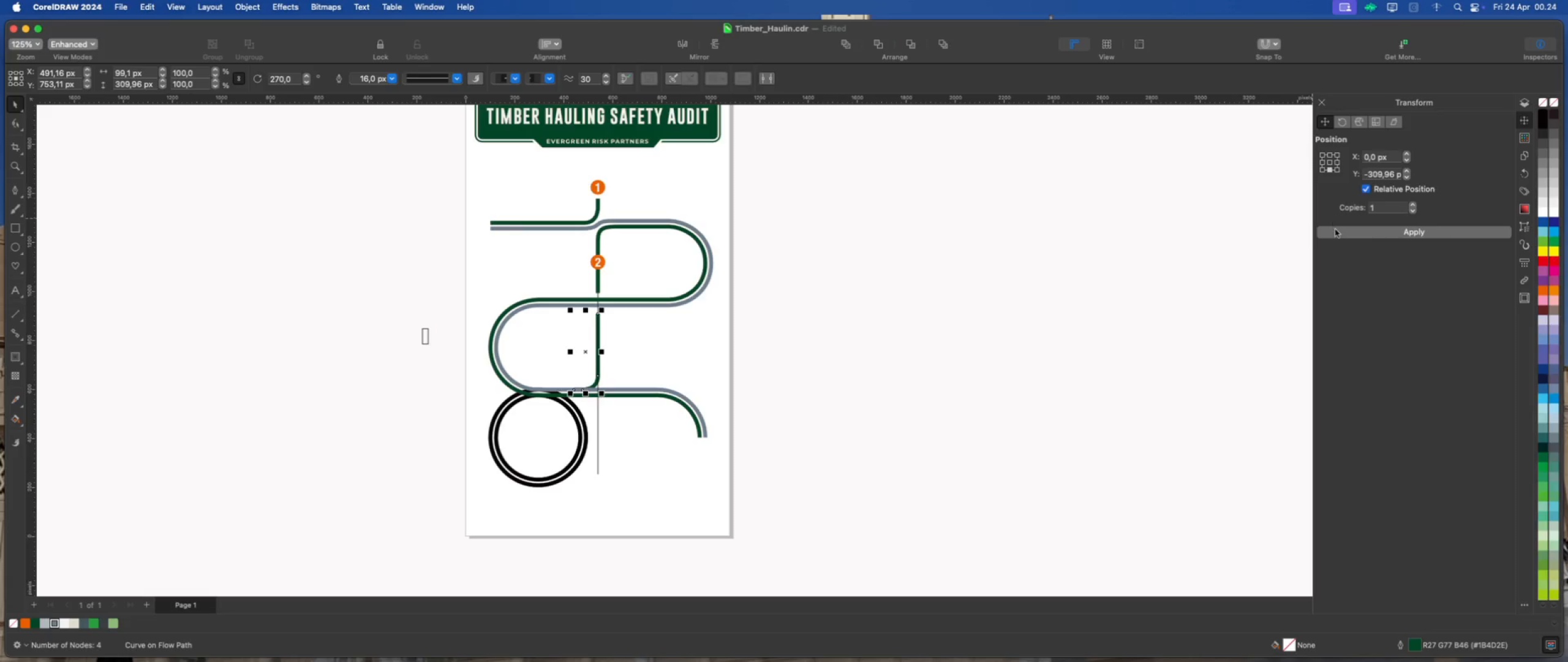 
left_click([1336, 234])
 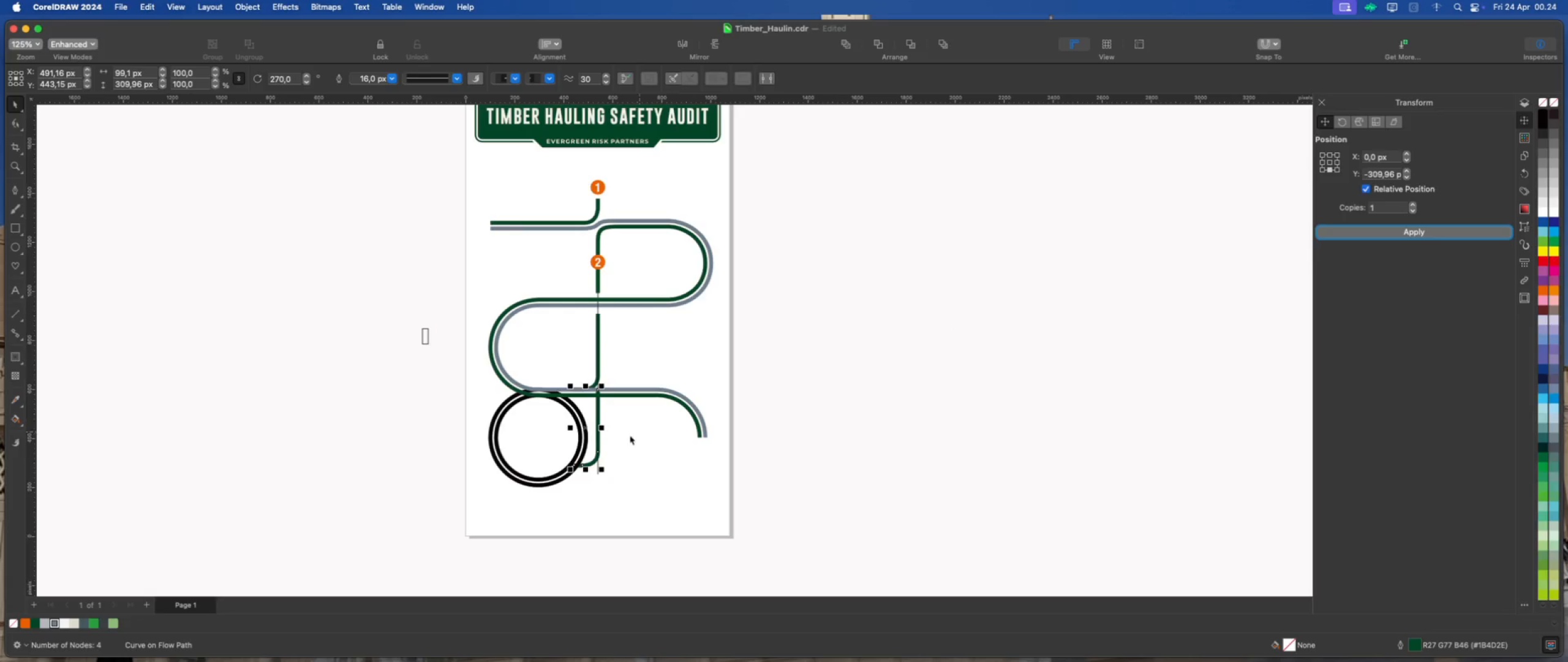 
scroll: coordinate [581, 476], scroll_direction: up, amount: 6.0
 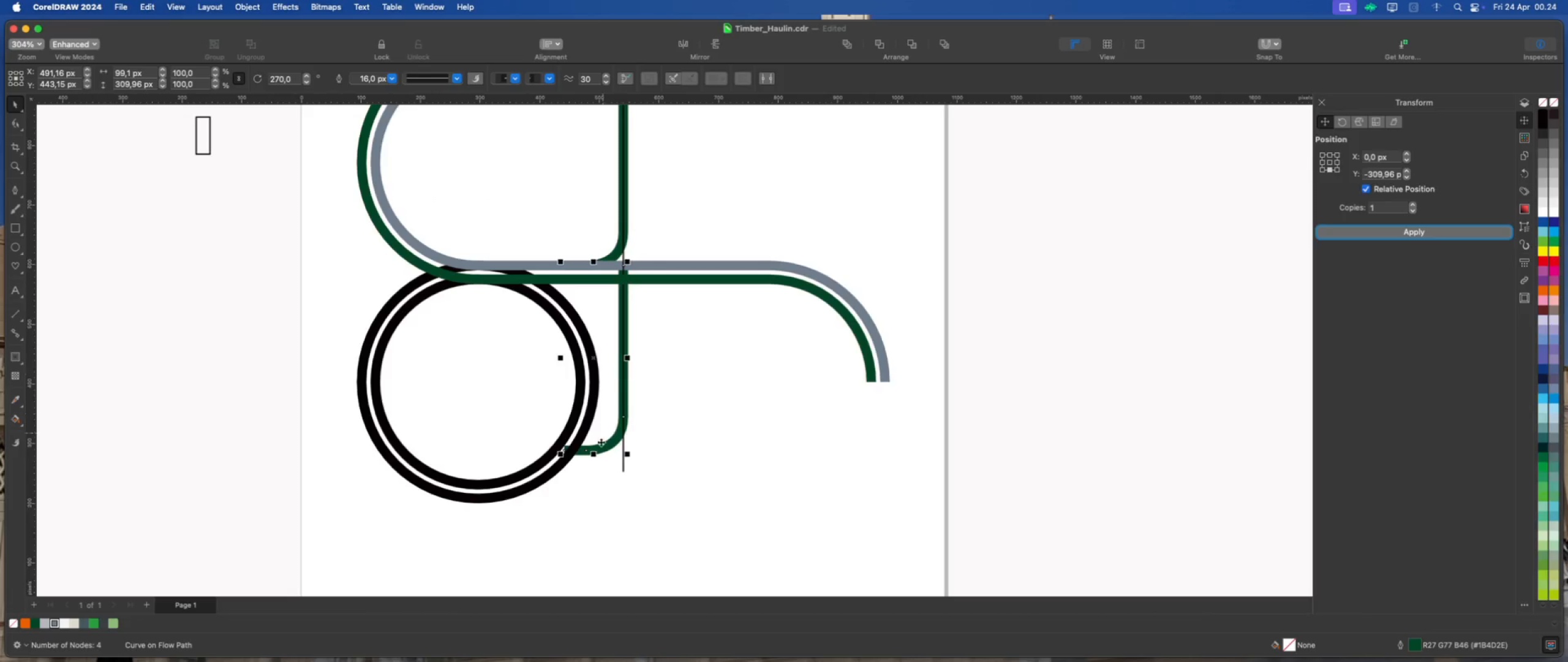 
left_click_drag(start_coordinate=[598, 450], to_coordinate=[596, 481])
 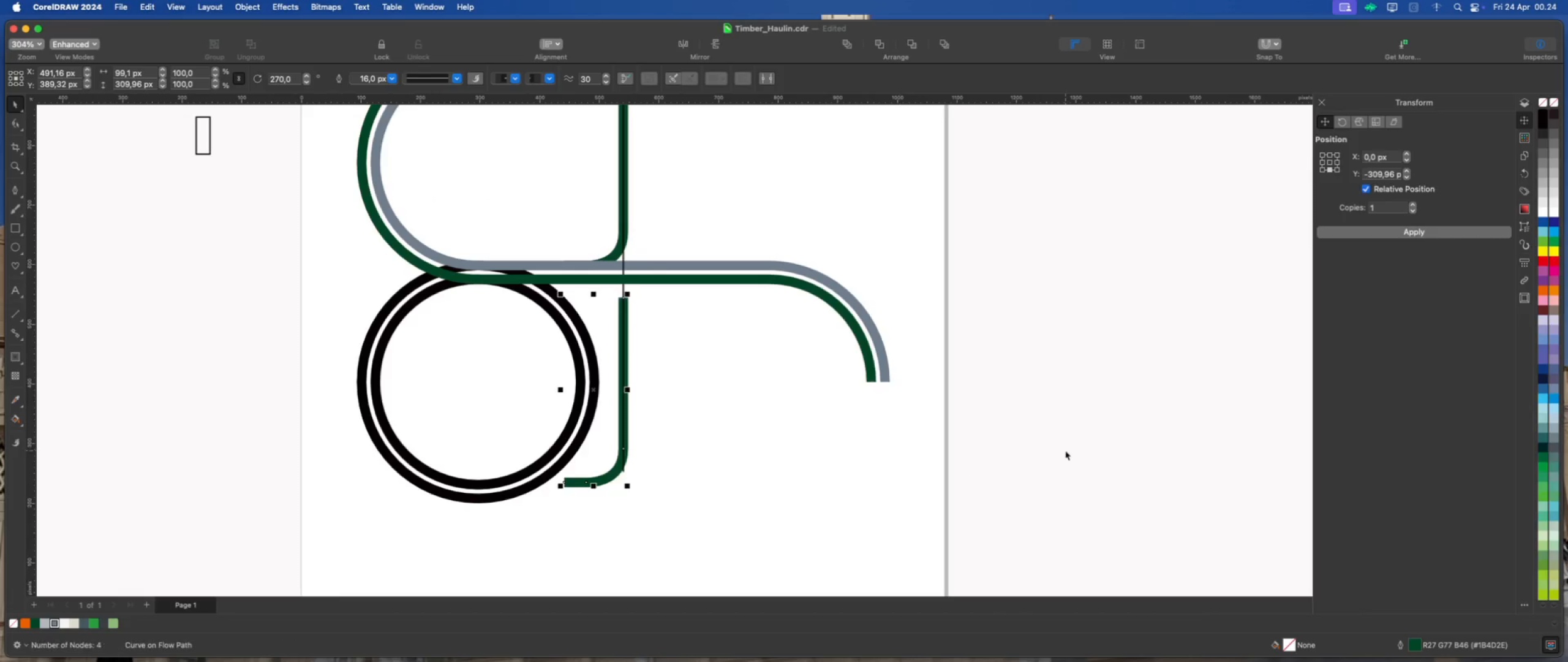 
hold_key(key=ShiftLeft, duration=2.63)
 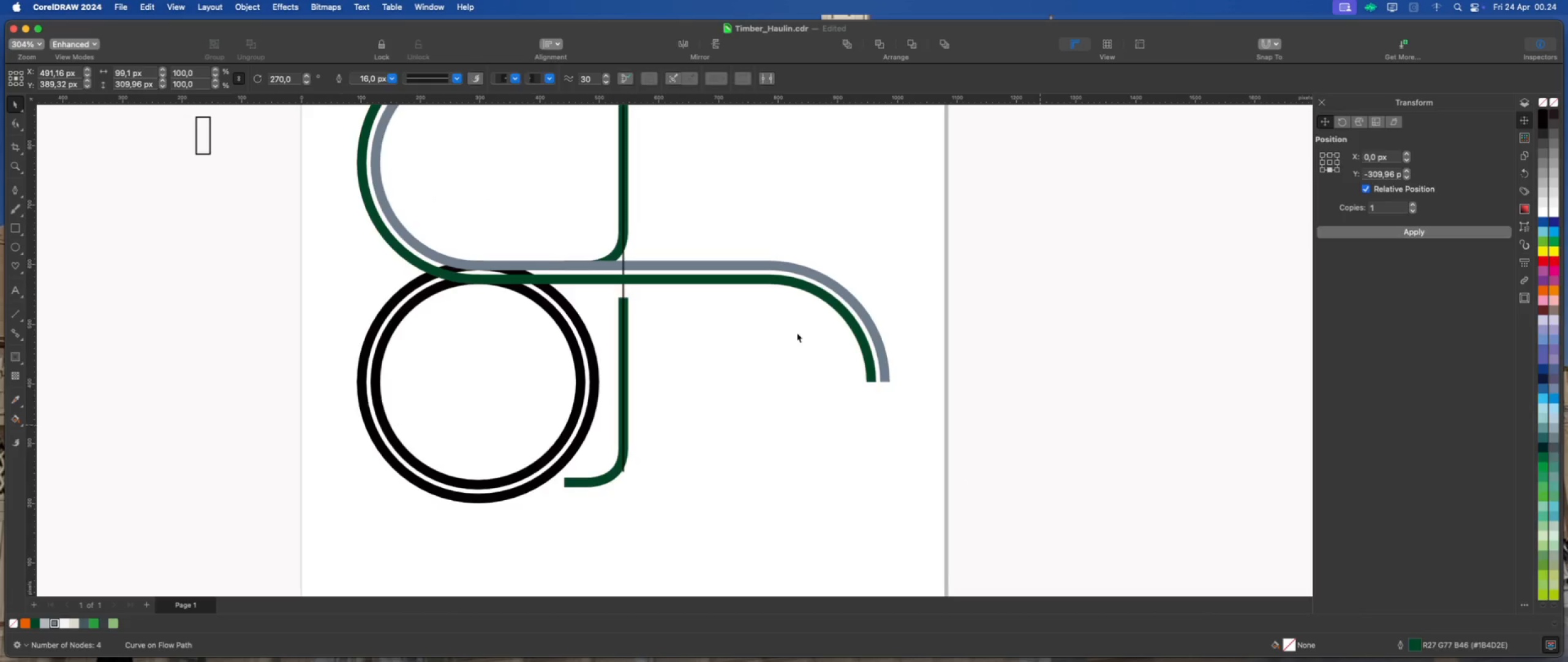 
scroll: coordinate [526, 397], scroll_direction: down, amount: 4.0
 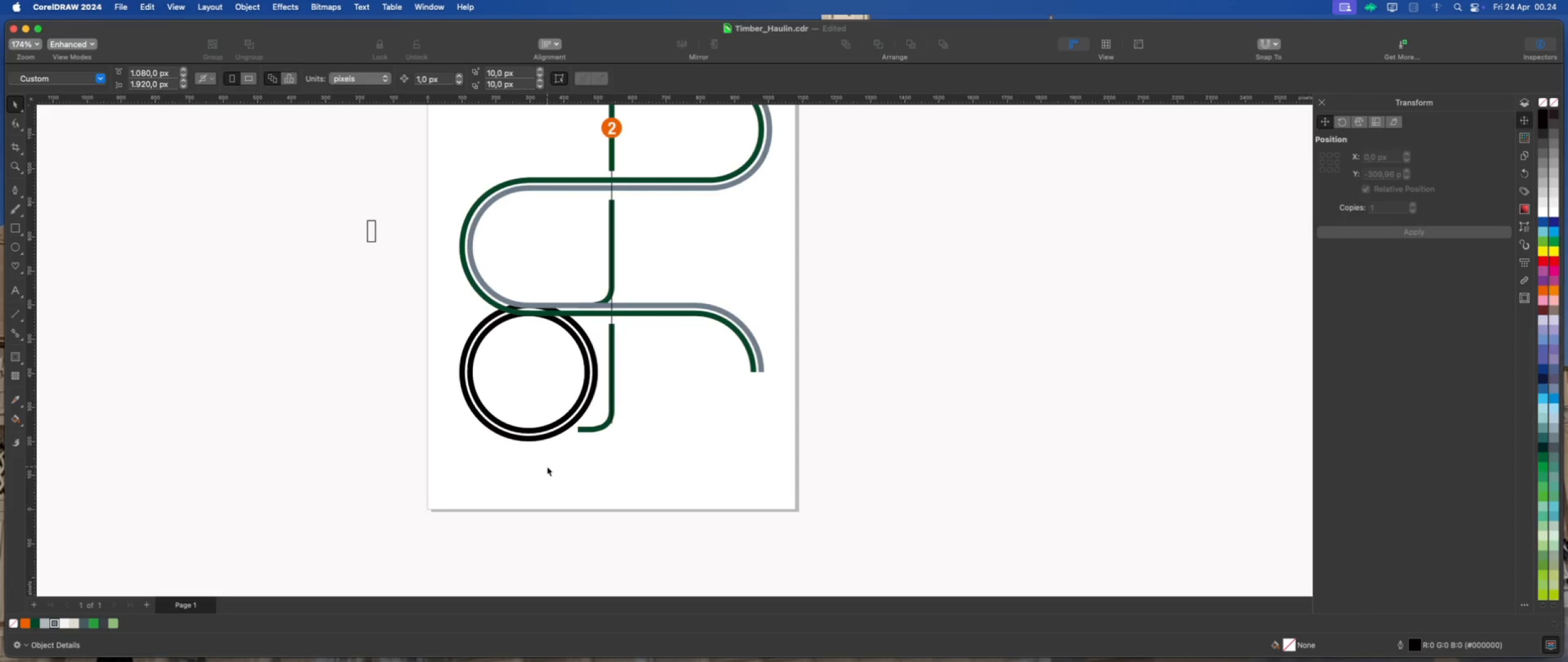 
scroll: coordinate [549, 454], scroll_direction: up, amount: 4.0
 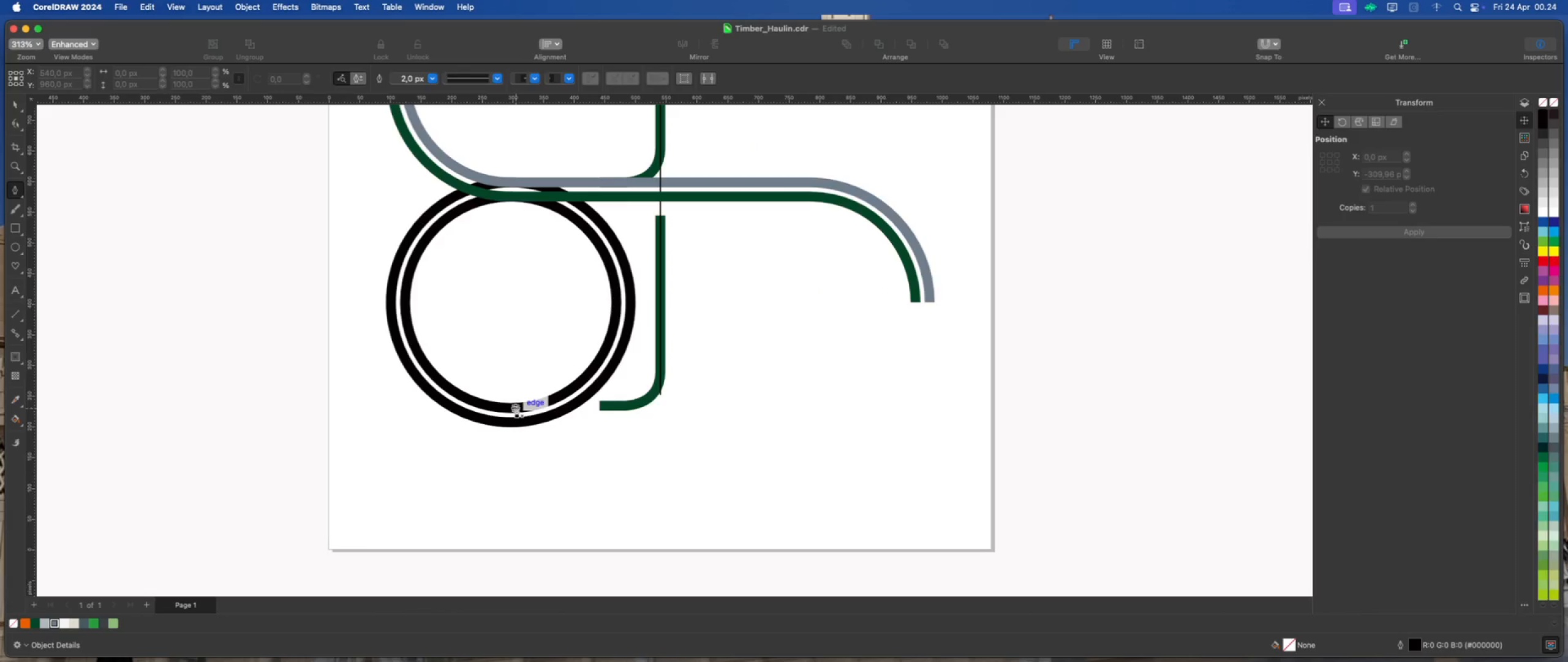 
left_click([511, 407])
 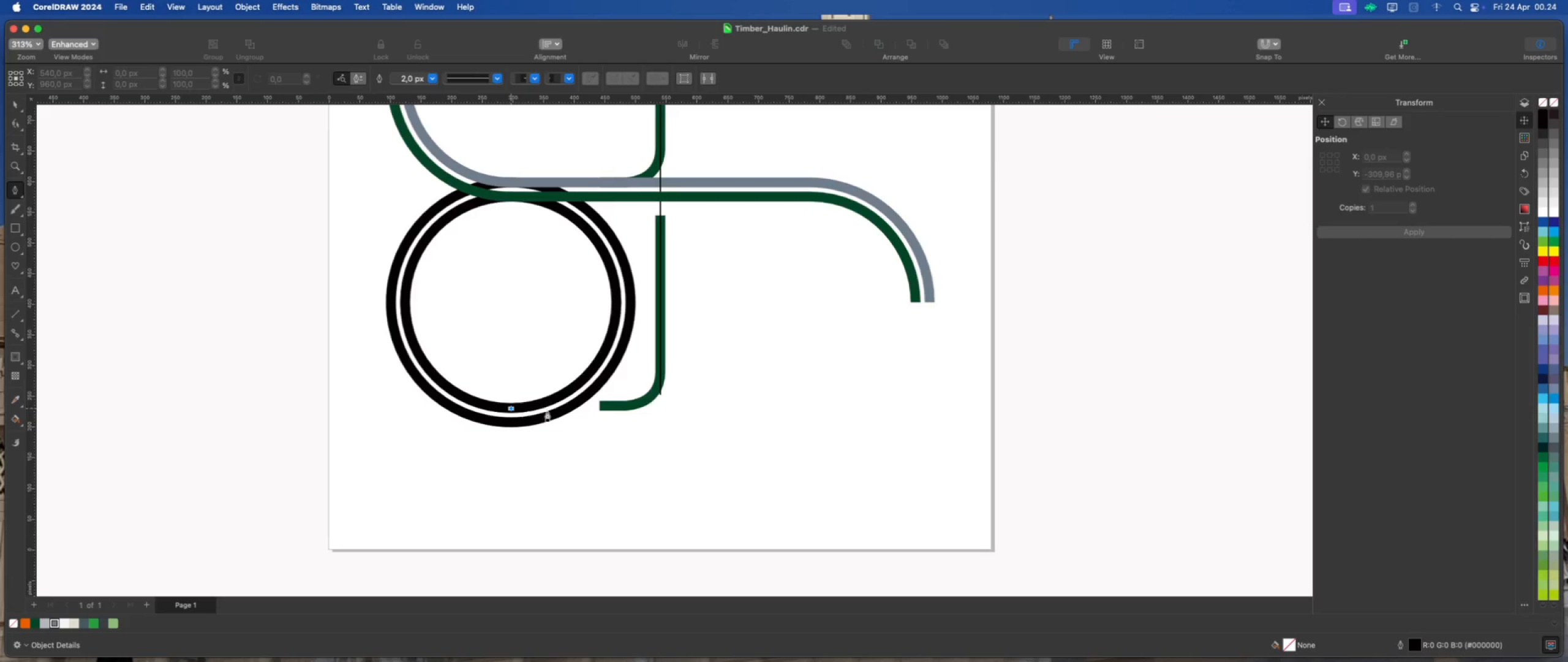 
hold_key(key=ShiftLeft, duration=1.53)
 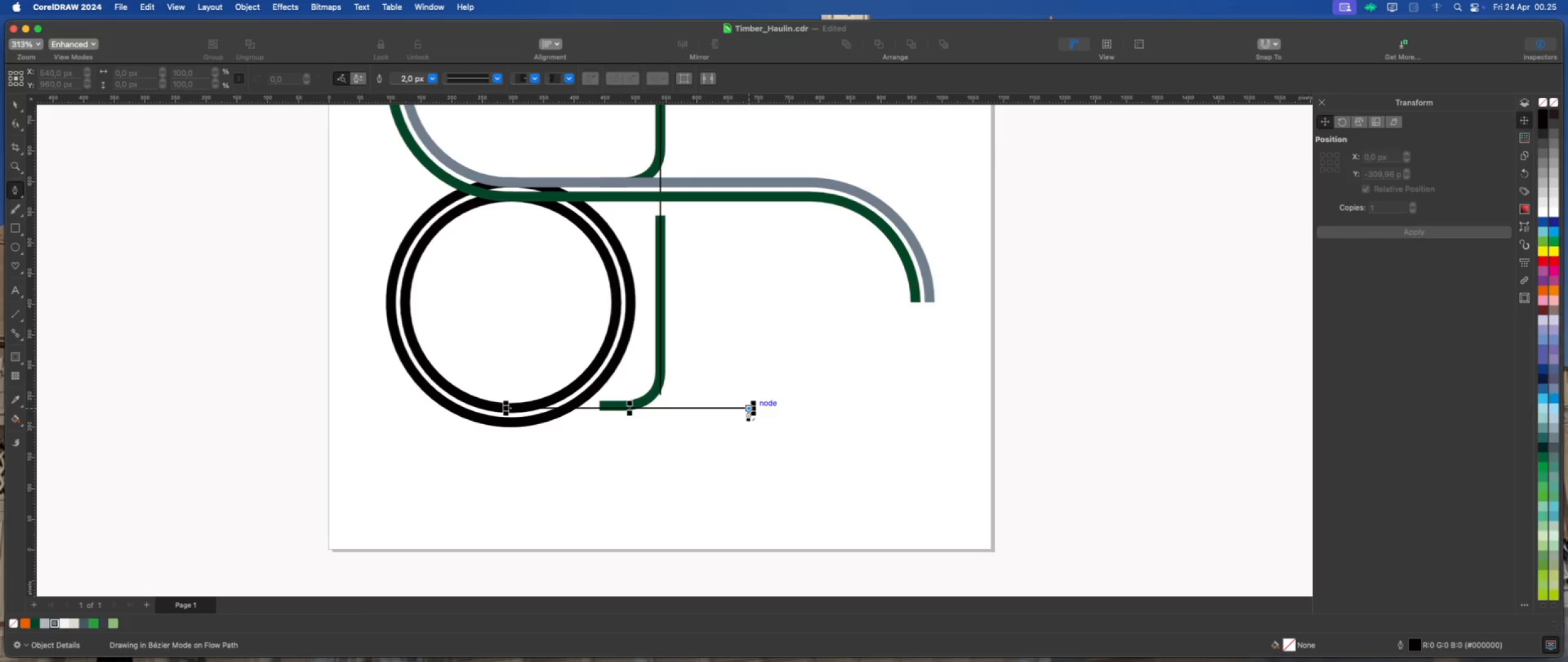 
key(Escape)
 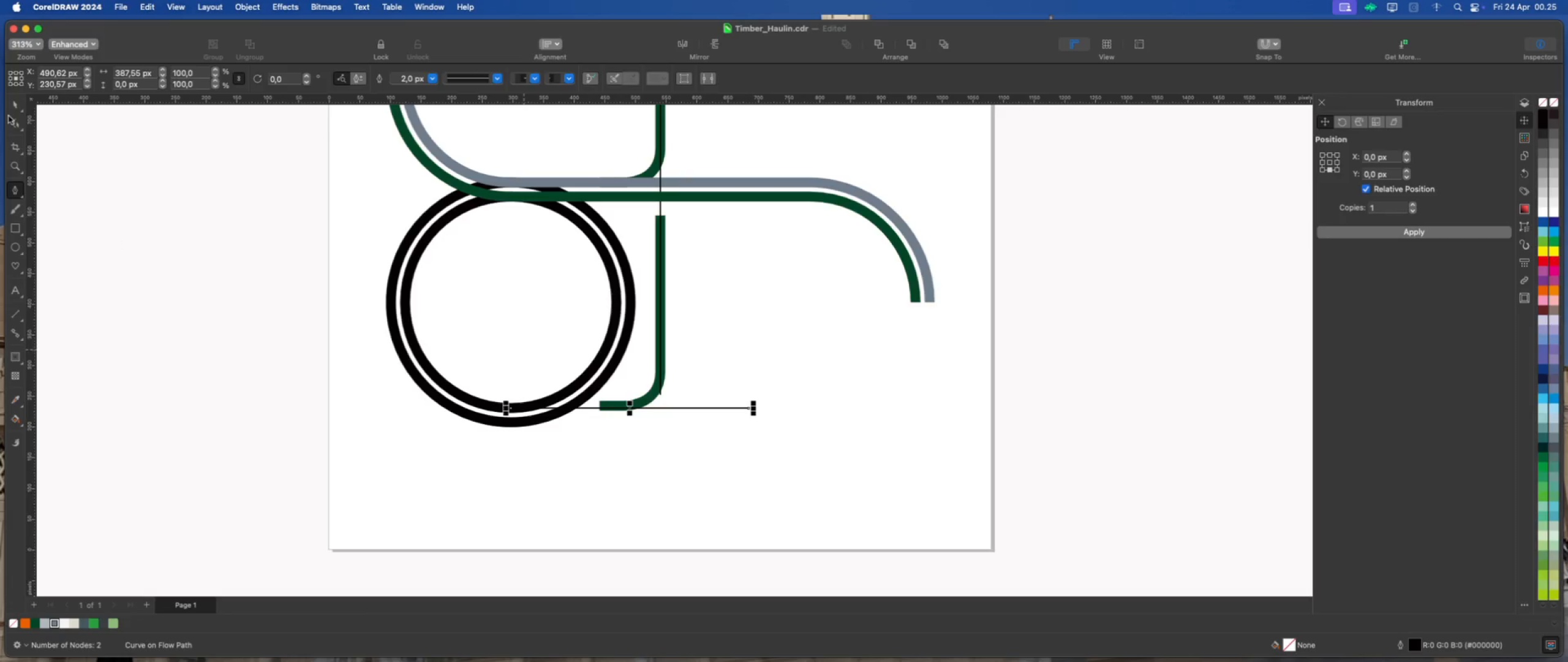 
left_click([13, 105])
 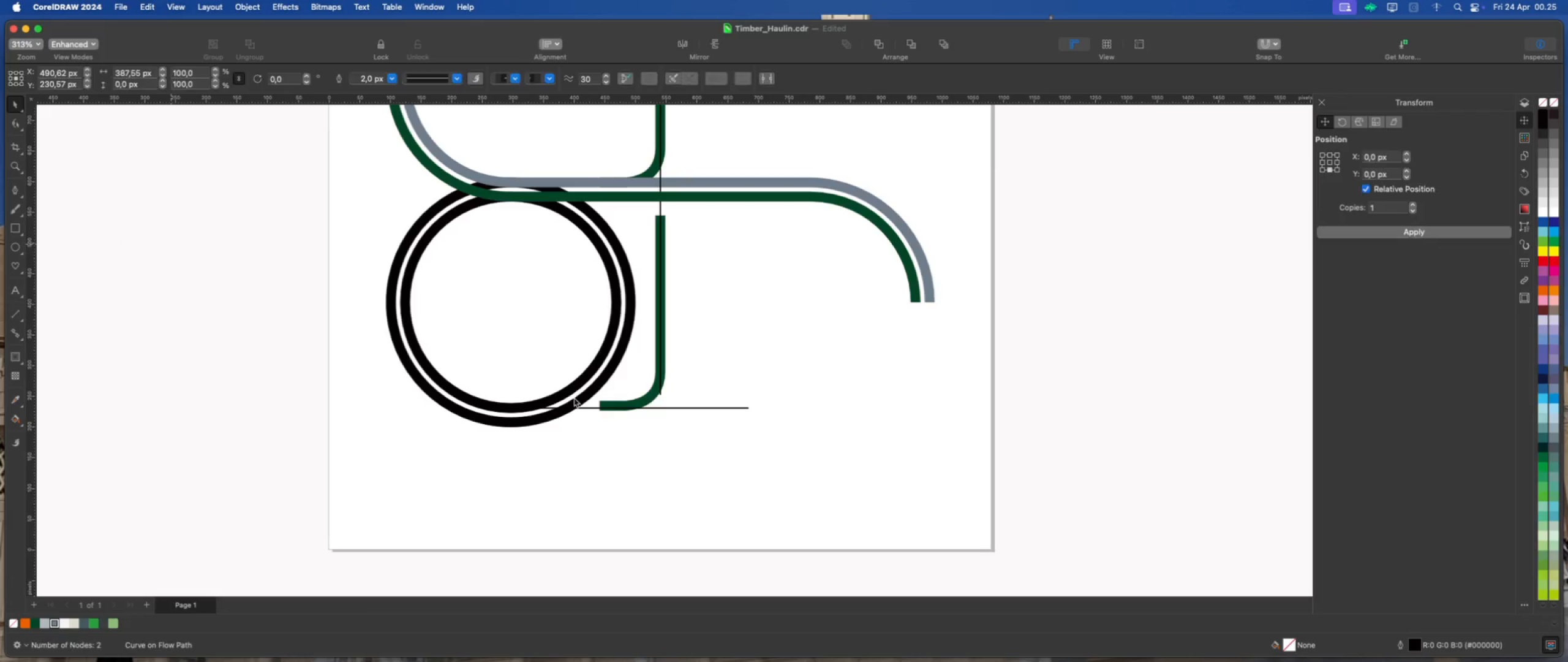 
left_click([638, 402])
 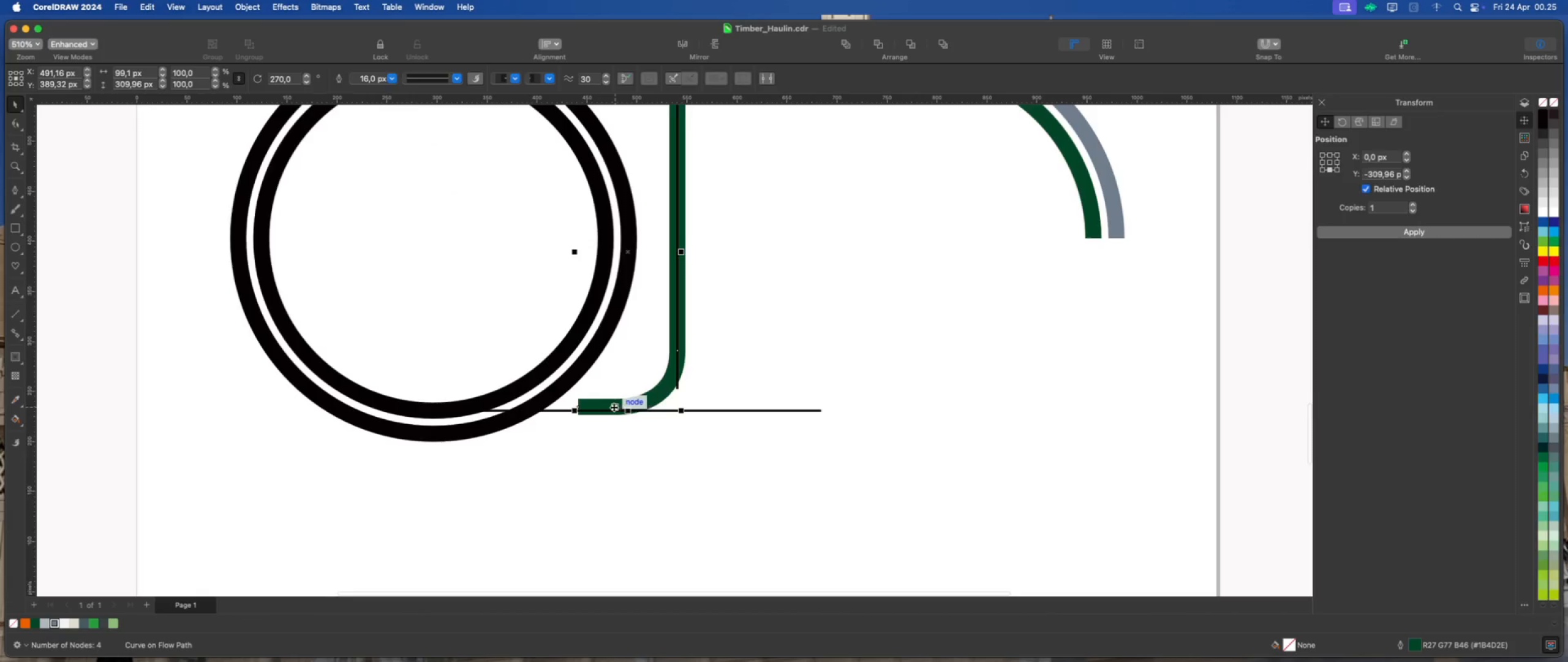 
scroll: coordinate [634, 405], scroll_direction: up, amount: 3.0
 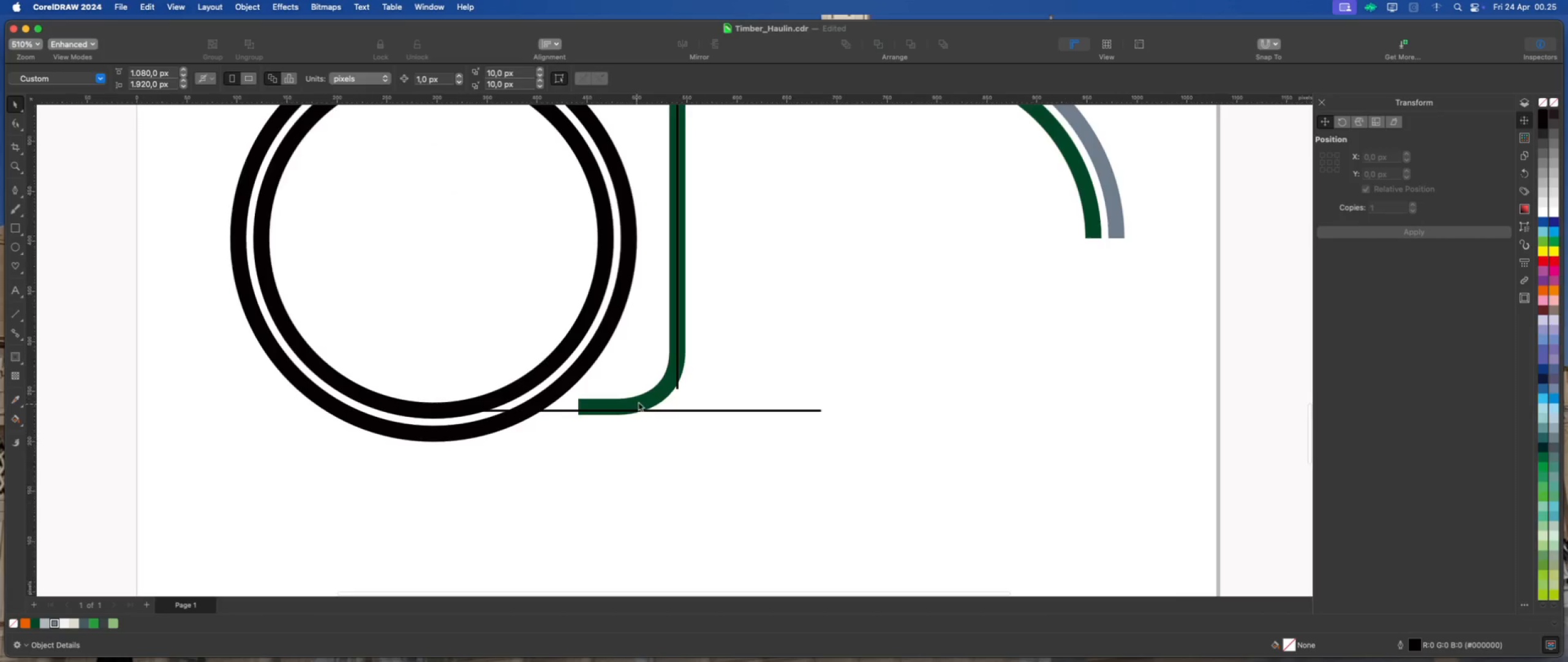 
left_click_drag(start_coordinate=[614, 407], to_coordinate=[613, 411])
 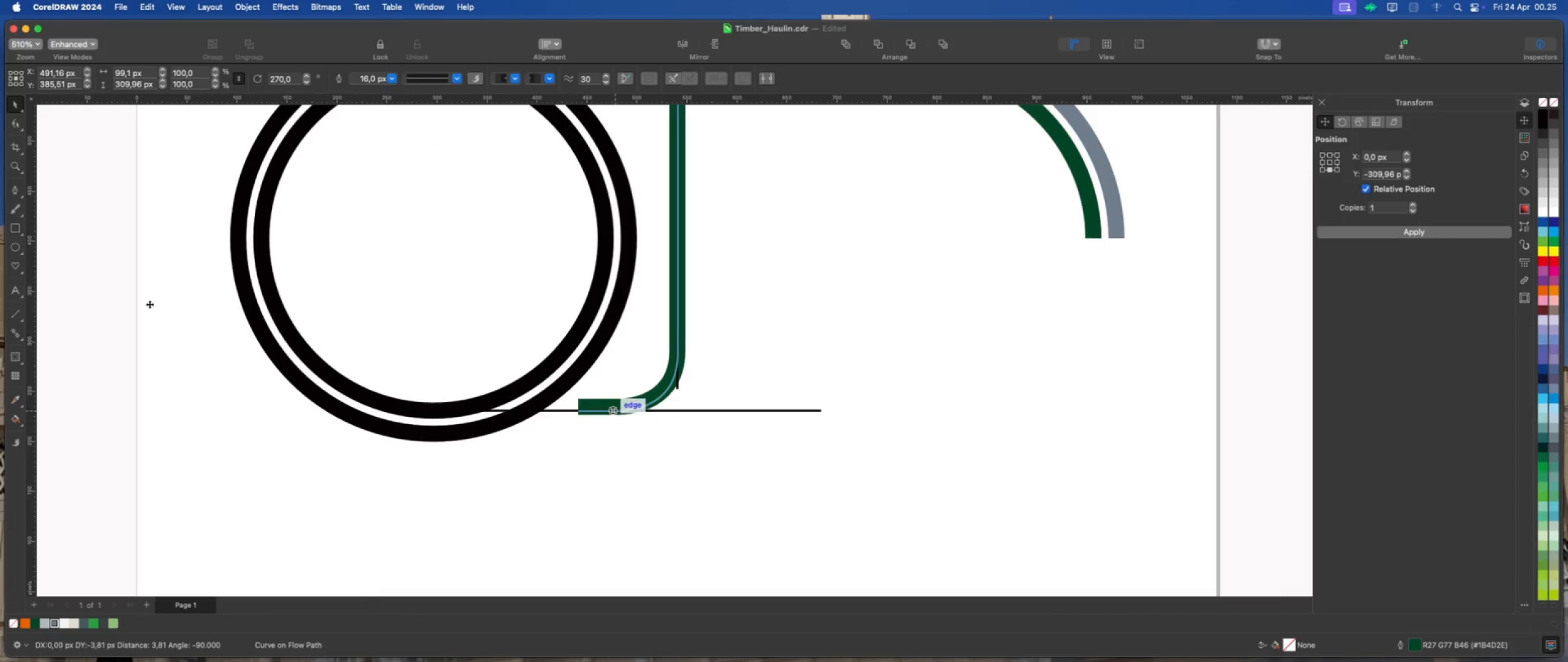 
hold_key(key=ShiftLeft, duration=1.18)
 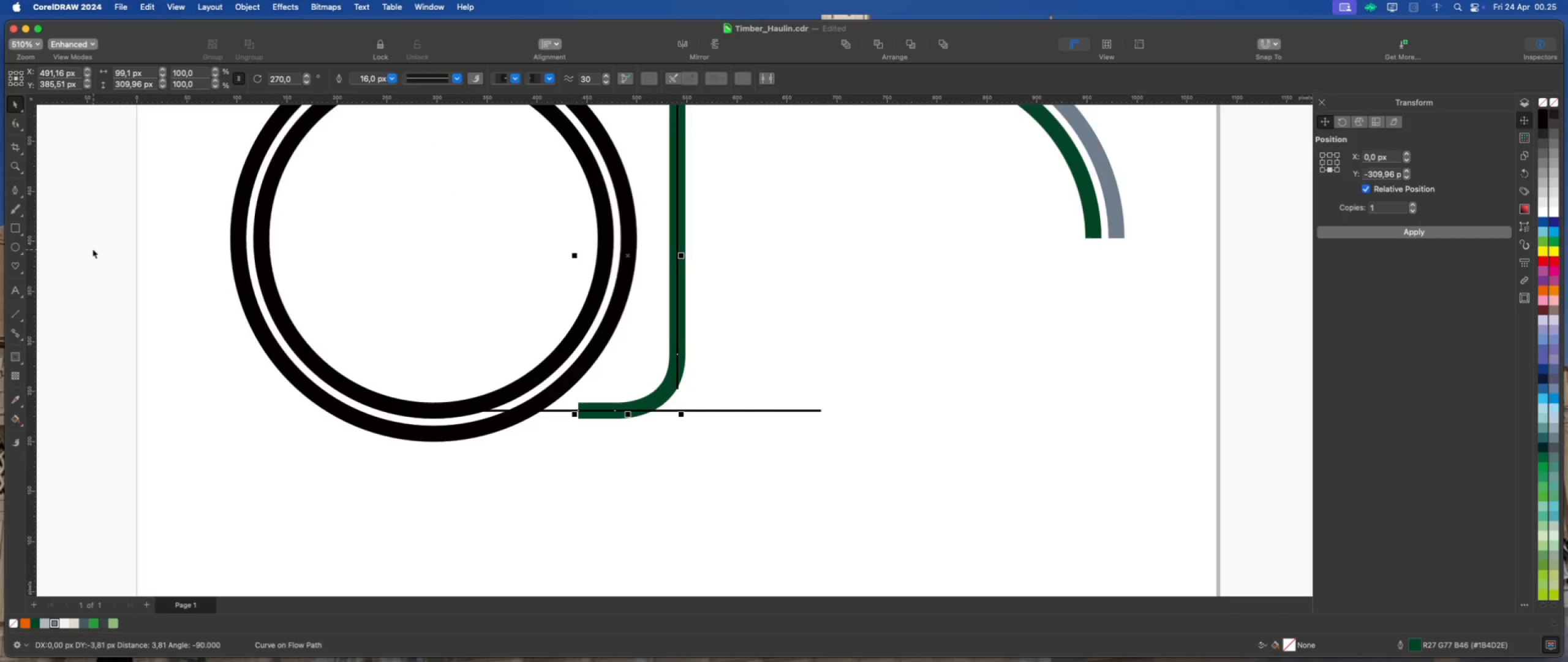 
left_click([91, 248])
 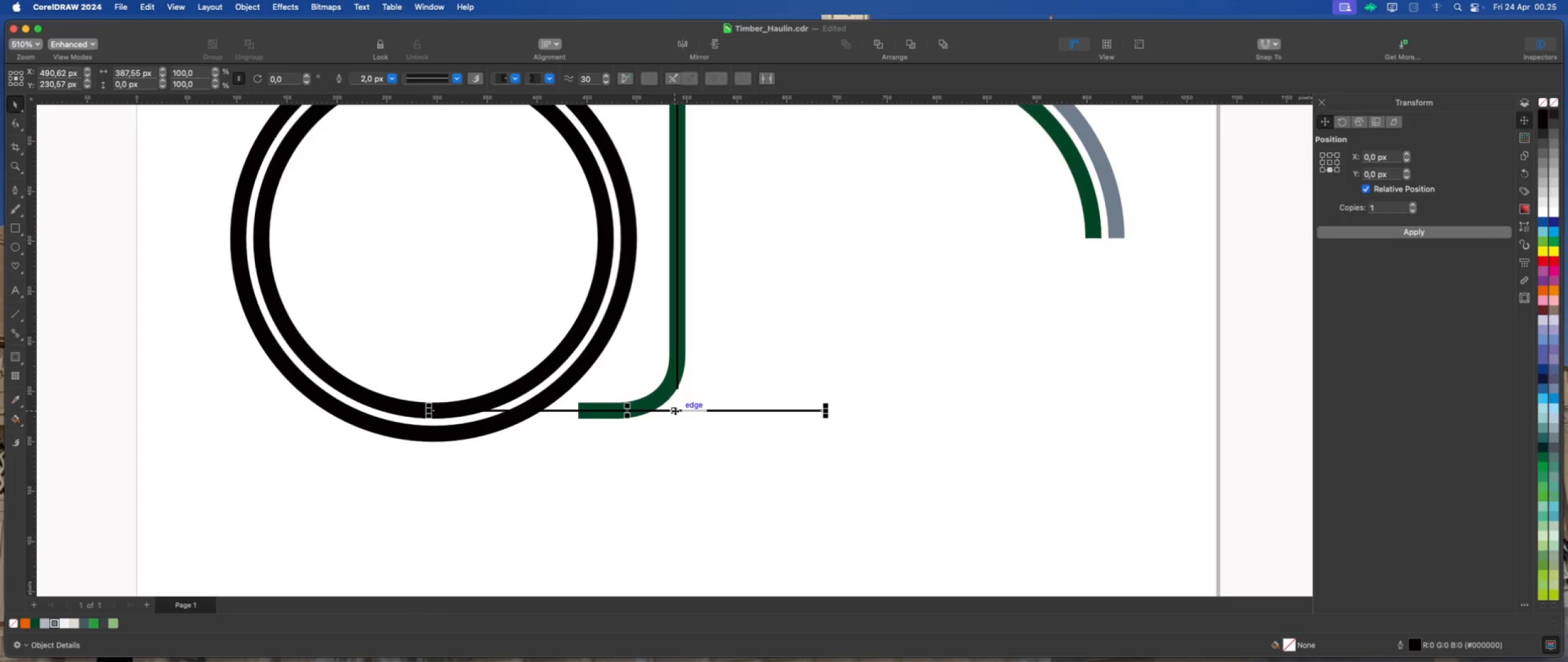 
key(Delete)
 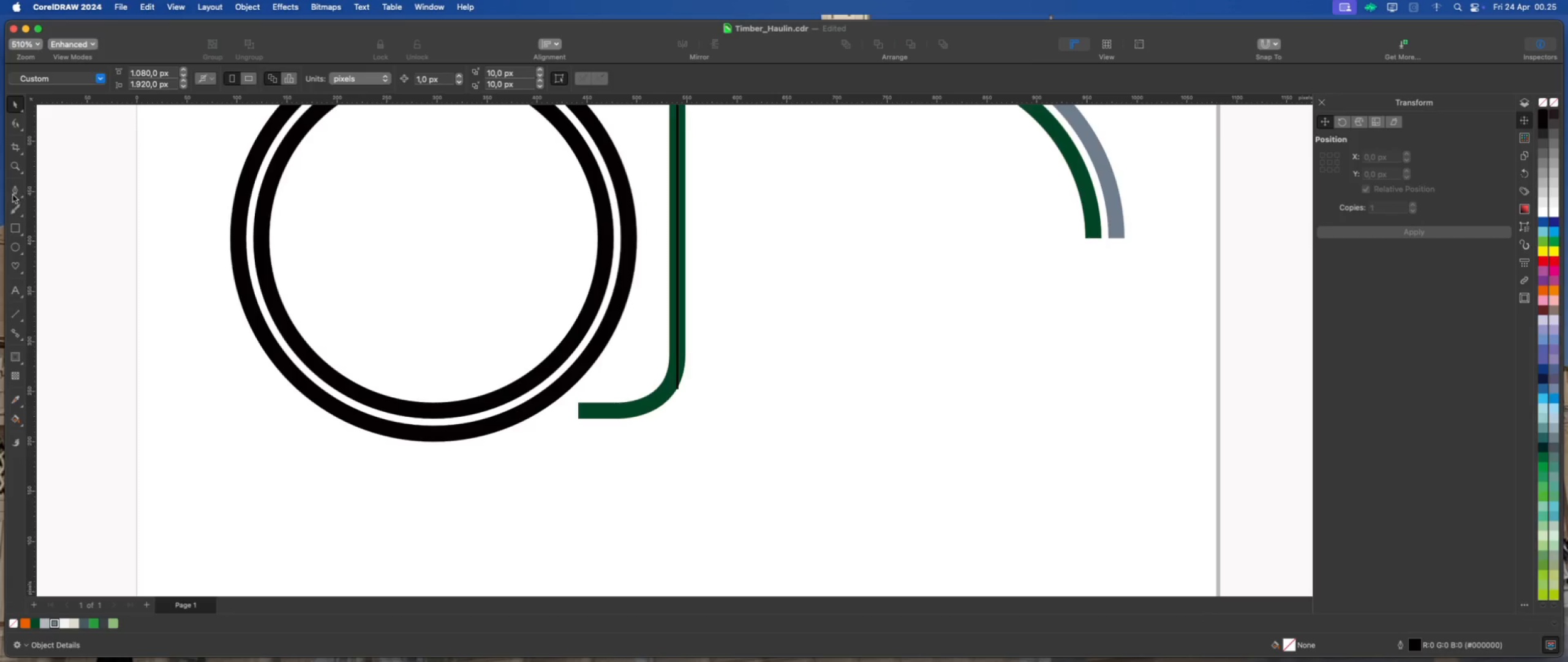 
left_click([15, 194])
 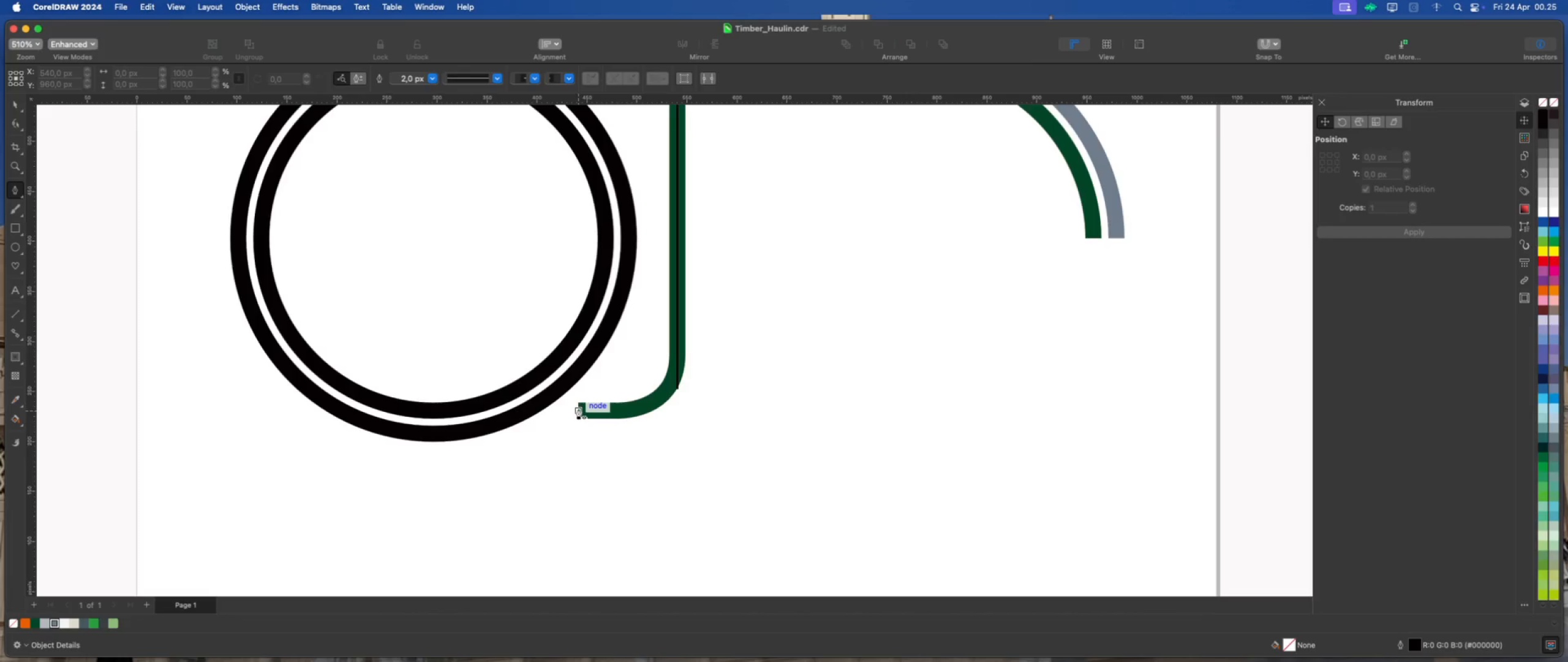 
left_click([579, 408])
 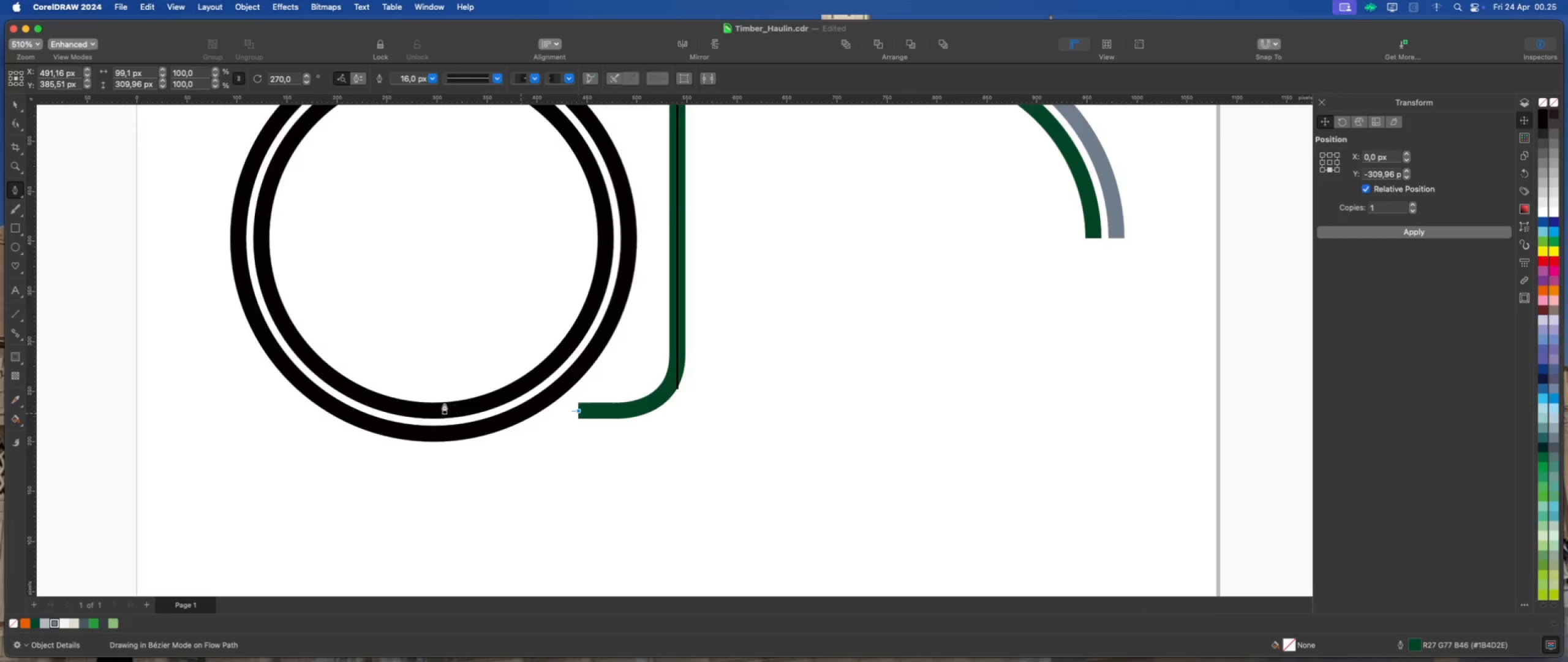 
hold_key(key=ShiftLeft, duration=1.58)
left_click([431, 409])
 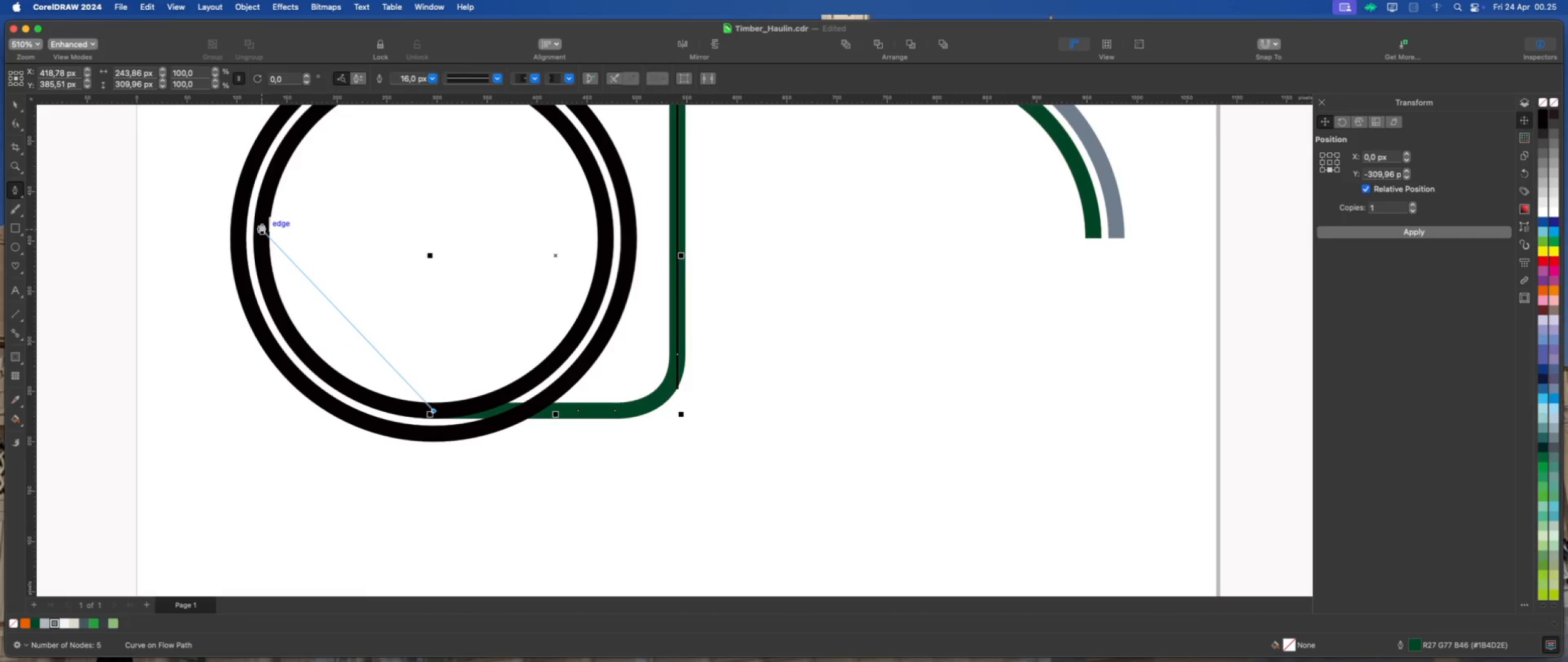 
wait(6.78)
 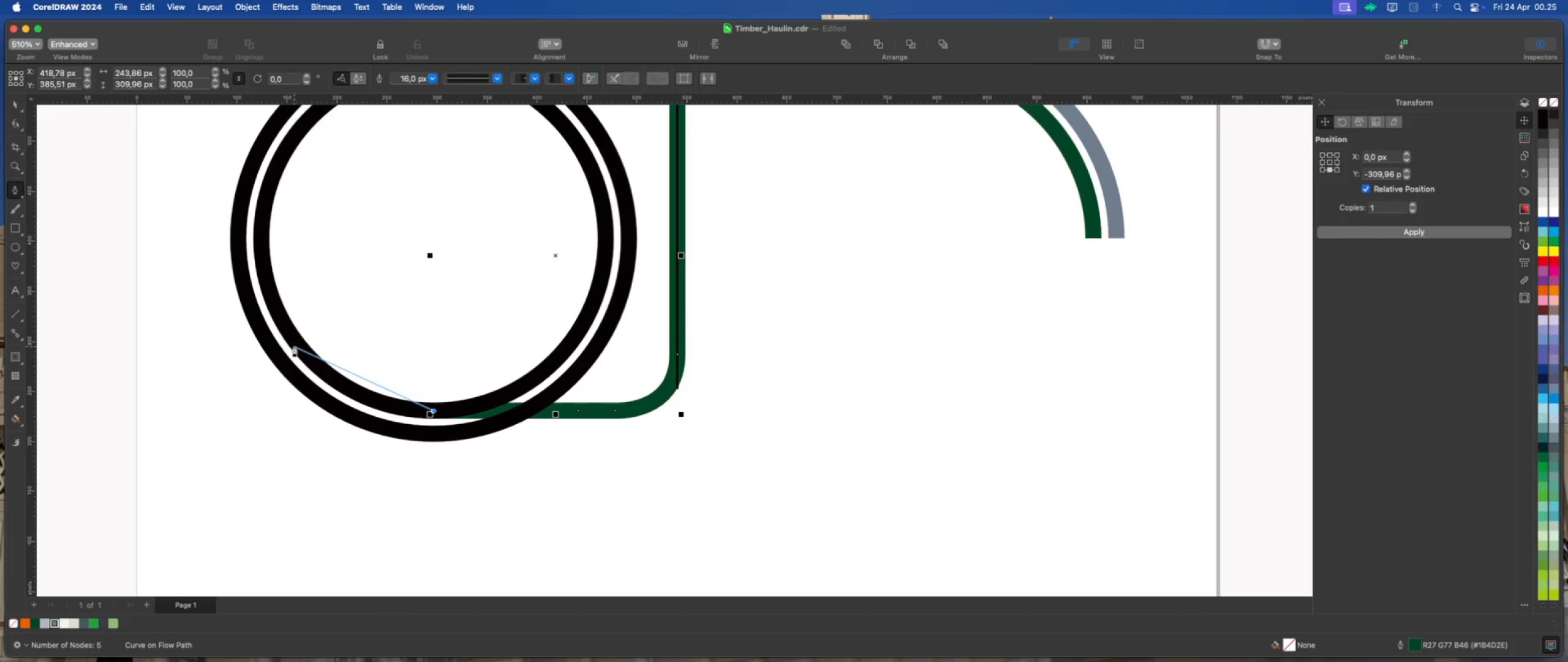 
scroll: coordinate [244, 215], scroll_direction: up, amount: 2.0
 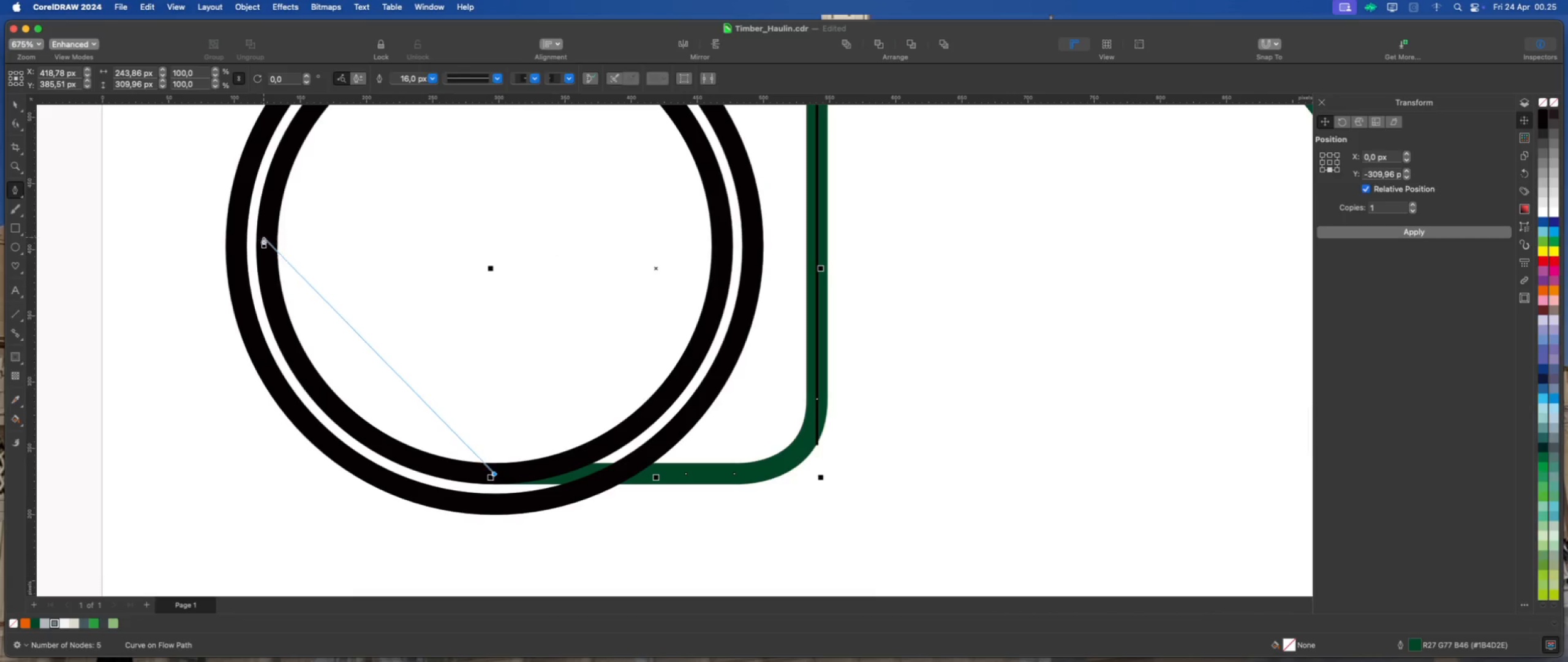 
left_click_drag(start_coordinate=[266, 245], to_coordinate=[263, 88])
 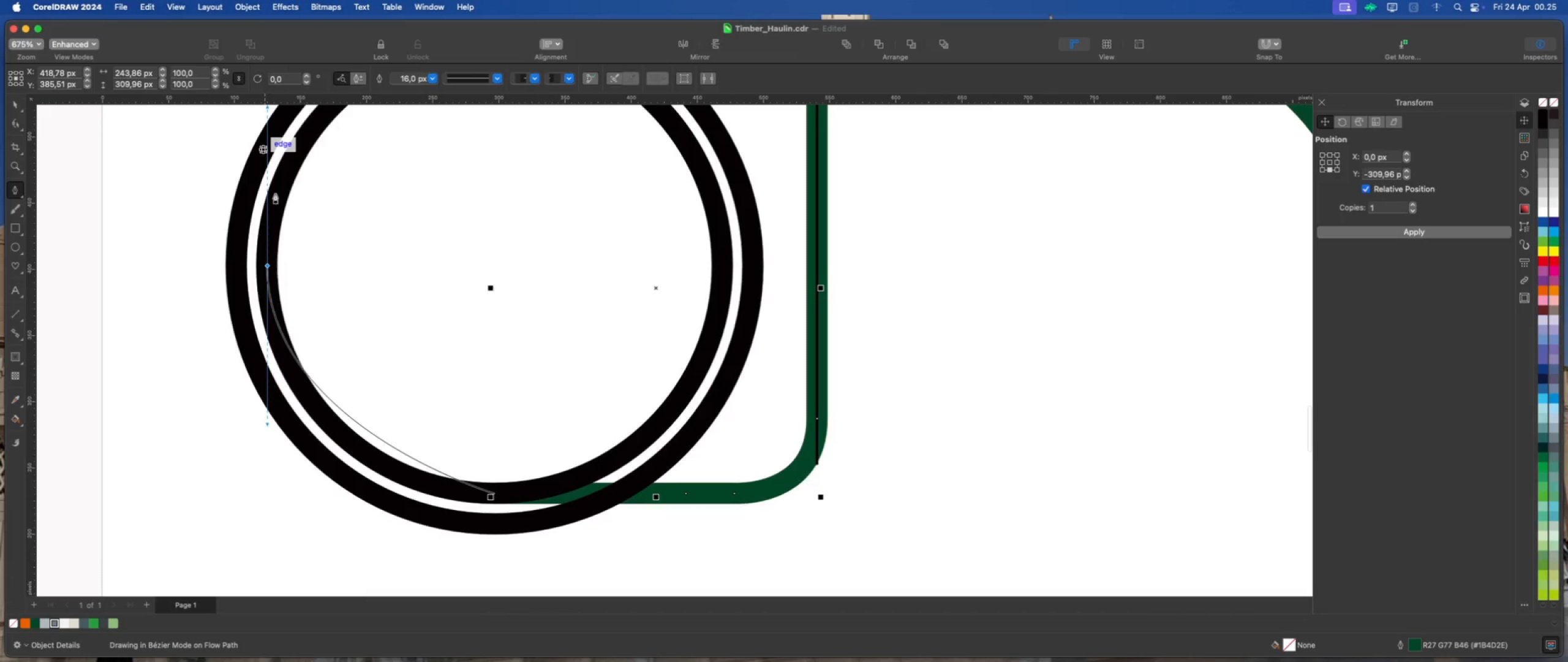 
hold_key(key=ShiftLeft, duration=3.0)
 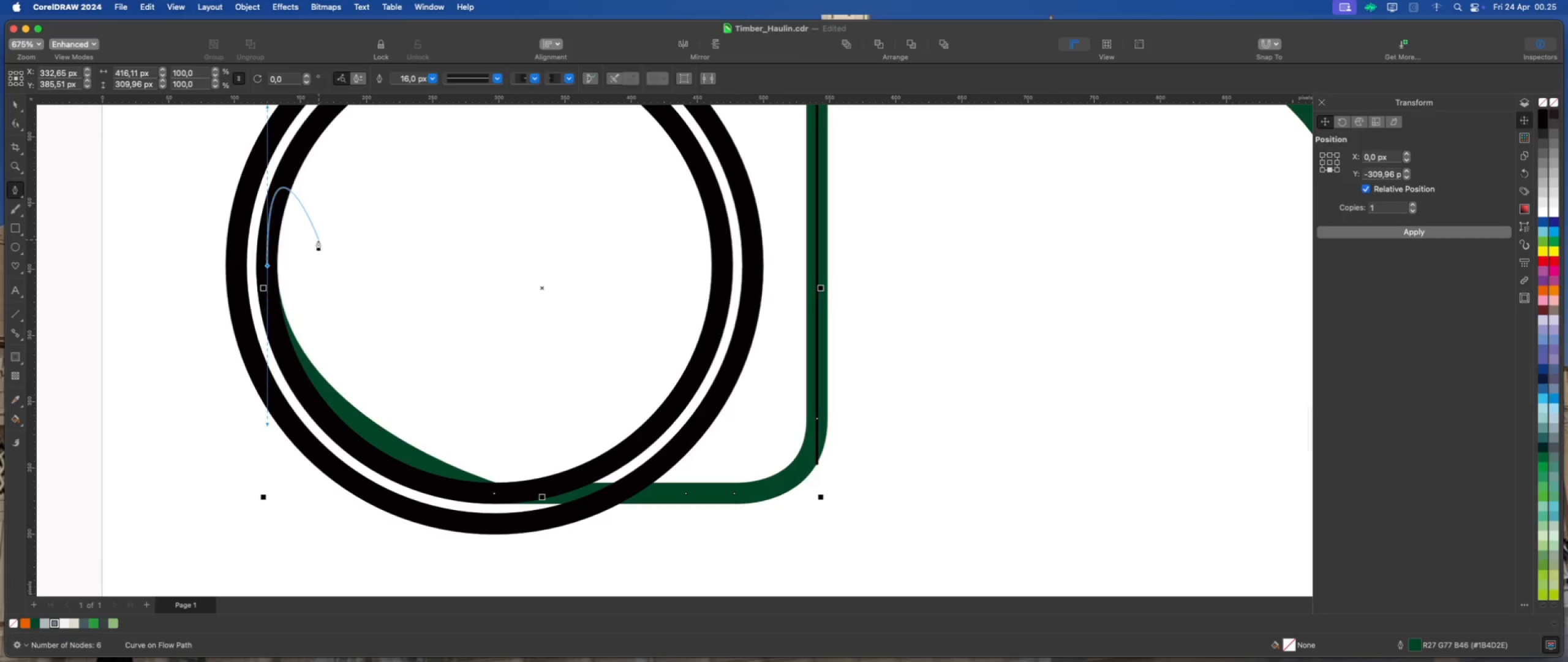 
key(Escape)
 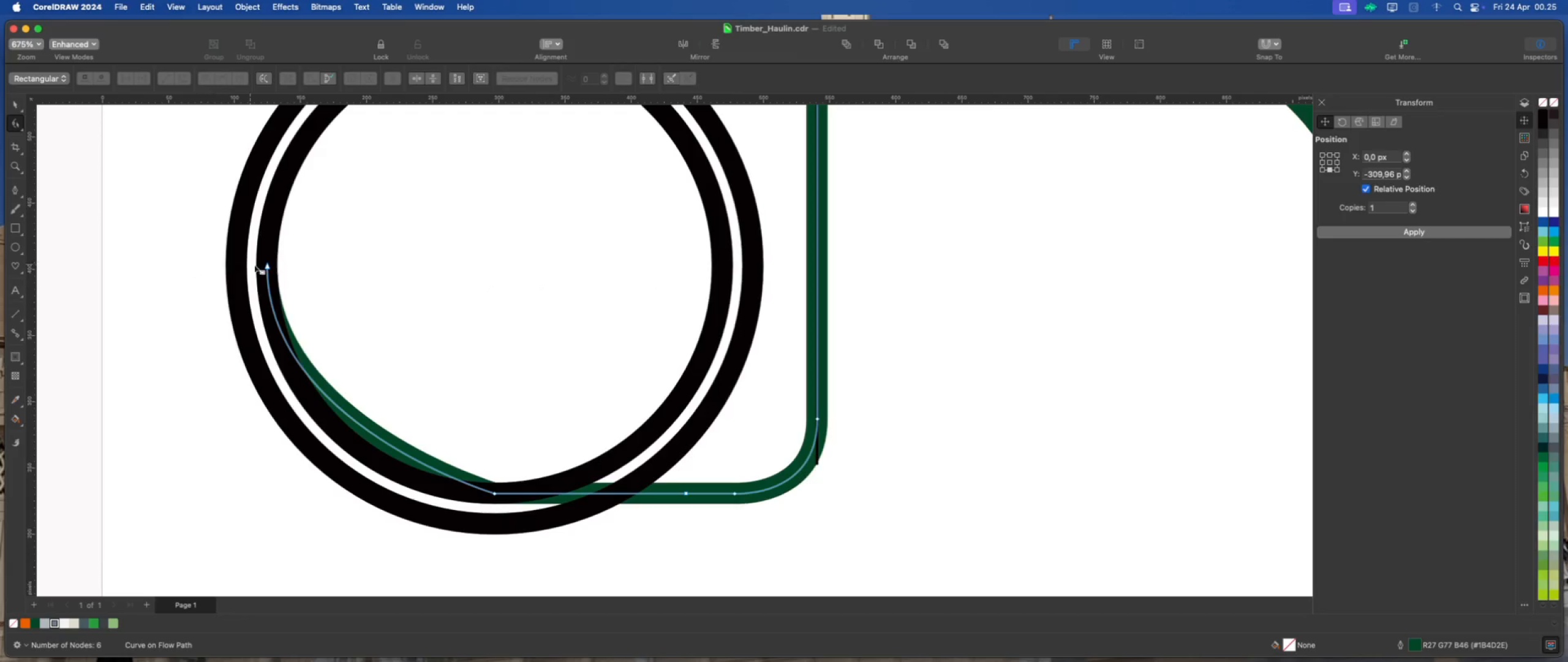 
left_click([267, 267])
 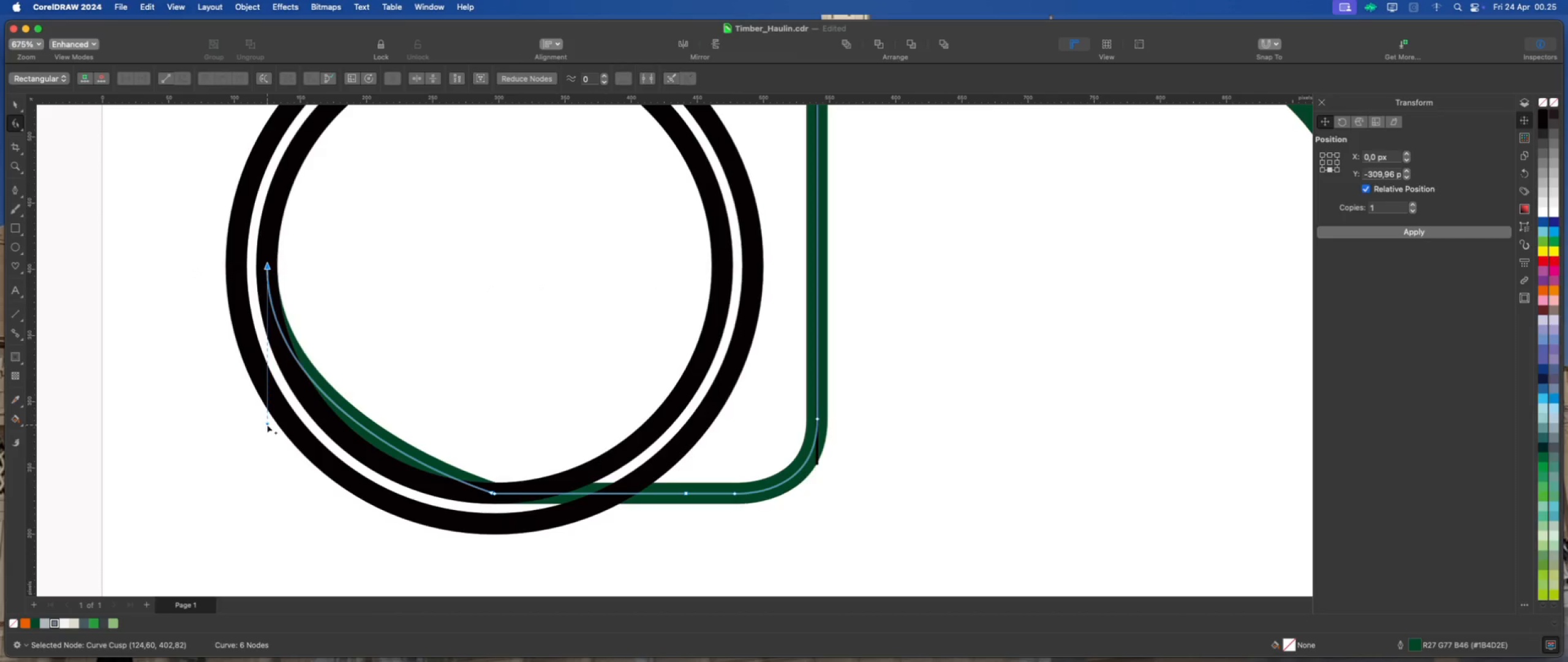 
left_click_drag(start_coordinate=[265, 423], to_coordinate=[262, 460])
 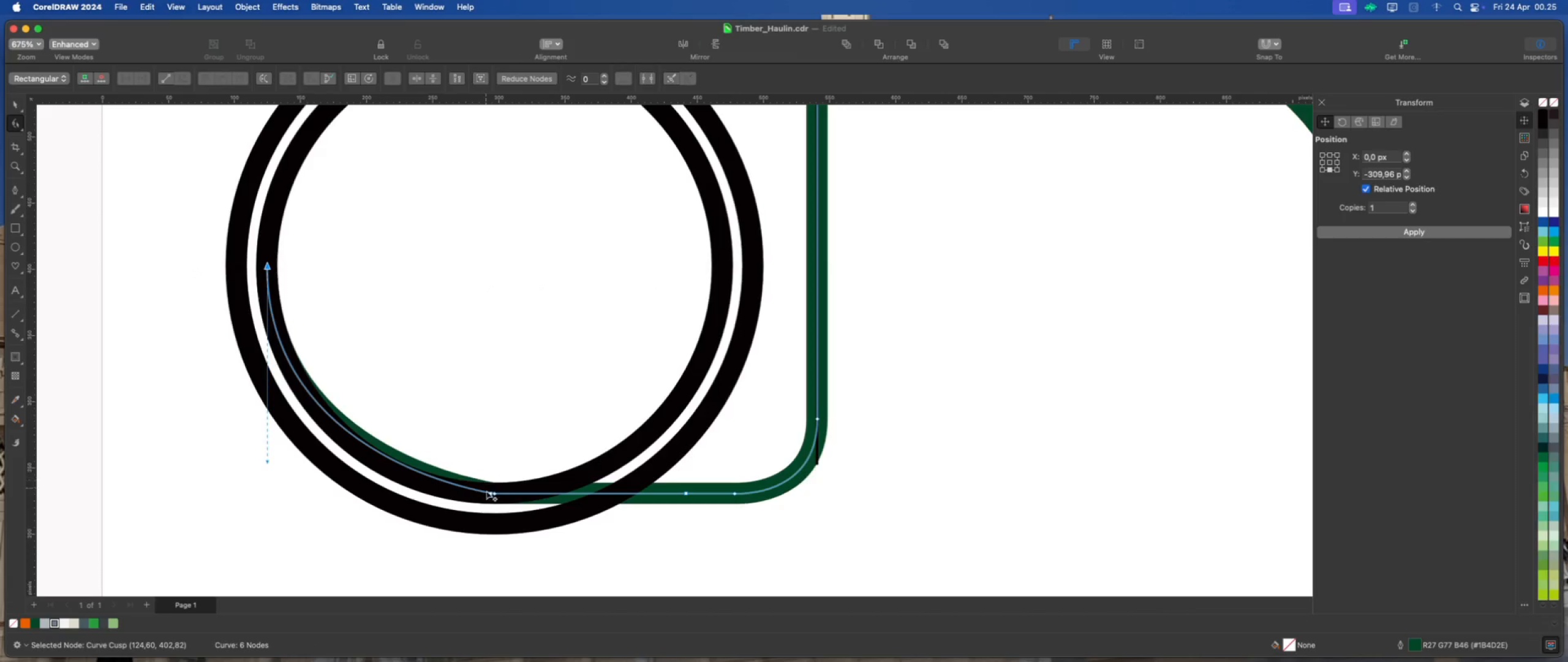 
hold_key(key=ShiftLeft, duration=1.76)
 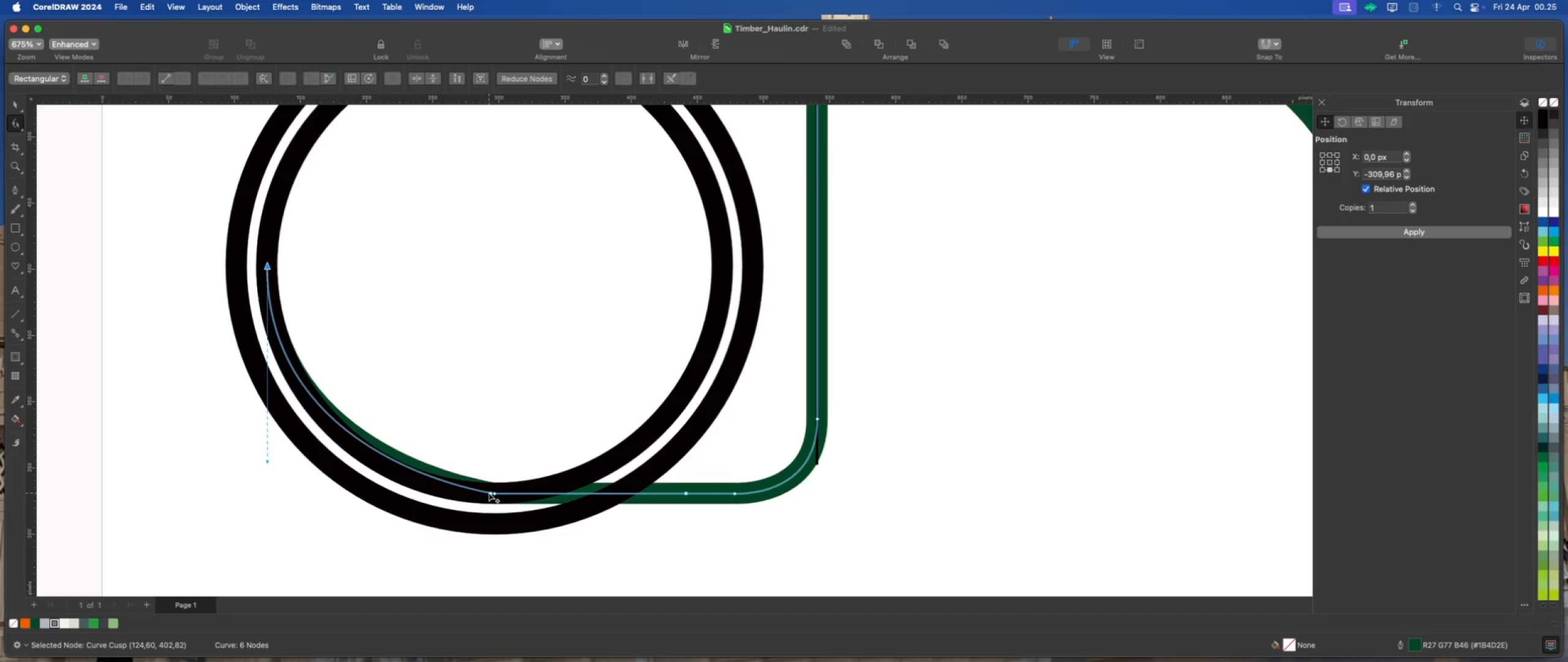 
left_click_drag(start_coordinate=[489, 493], to_coordinate=[387, 487])
 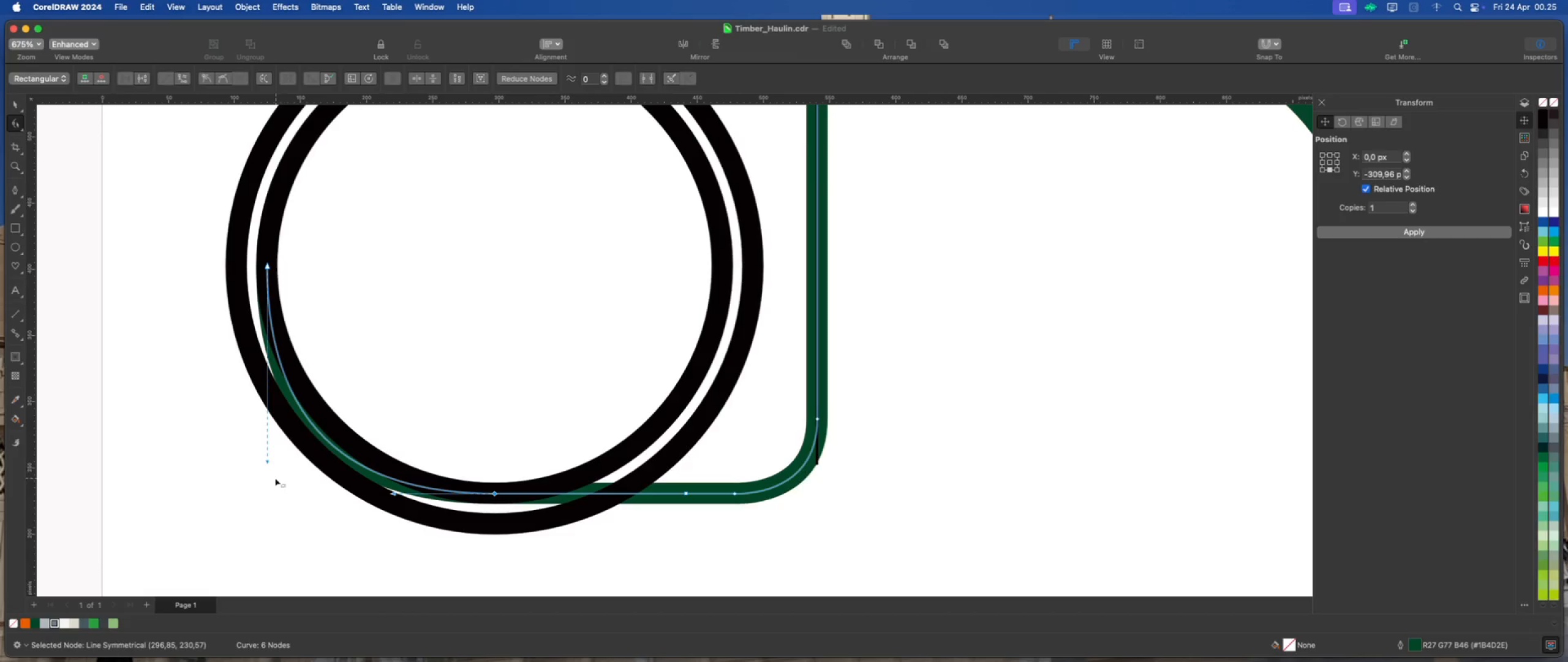 
hold_key(key=ShiftLeft, duration=3.39)
 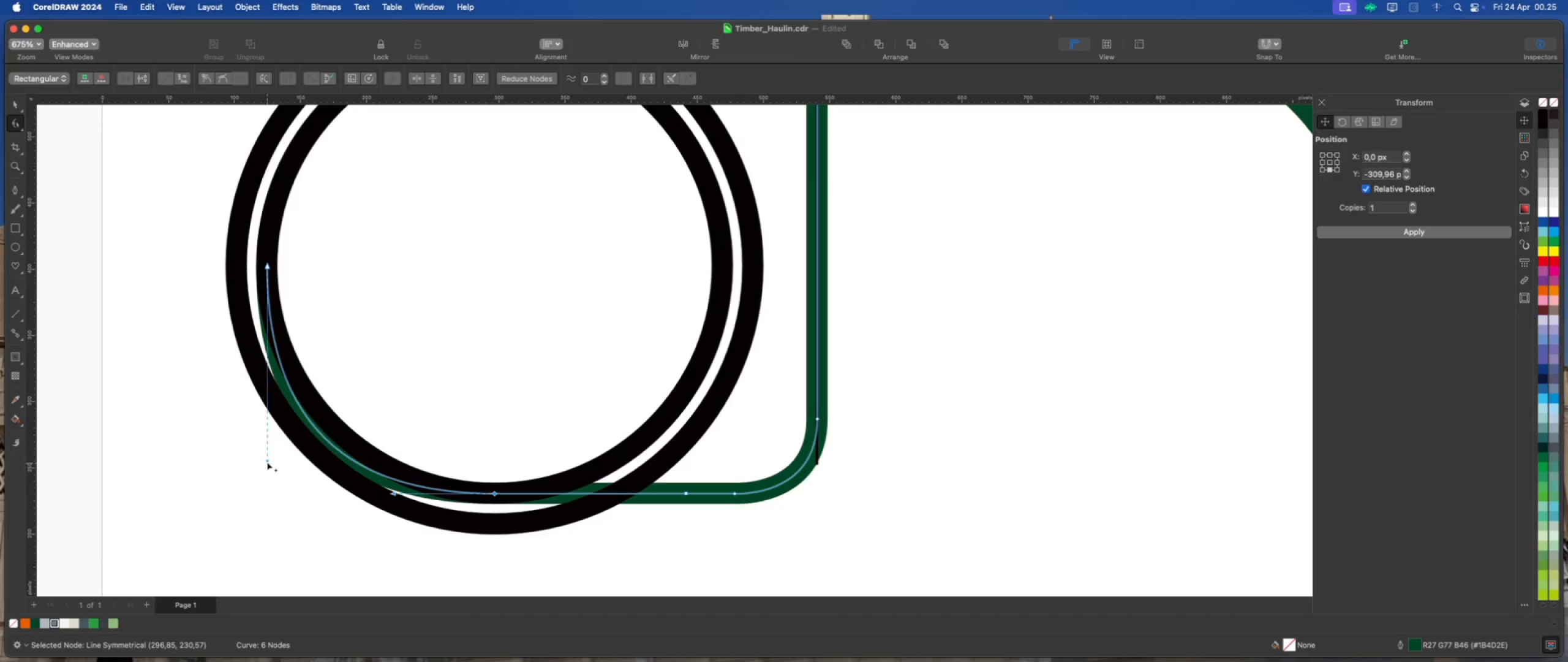 
left_click_drag(start_coordinate=[266, 462], to_coordinate=[274, 421])
 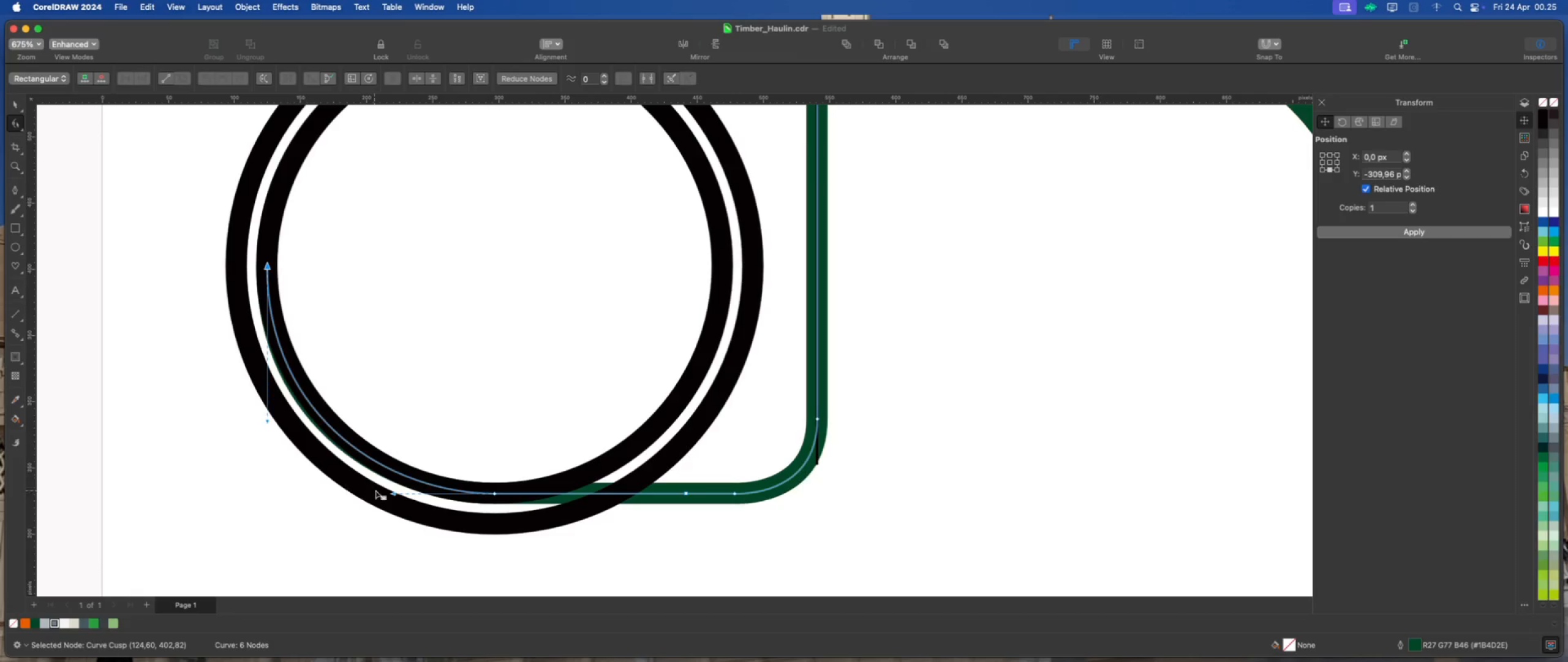 
hold_key(key=ShiftLeft, duration=1.98)
 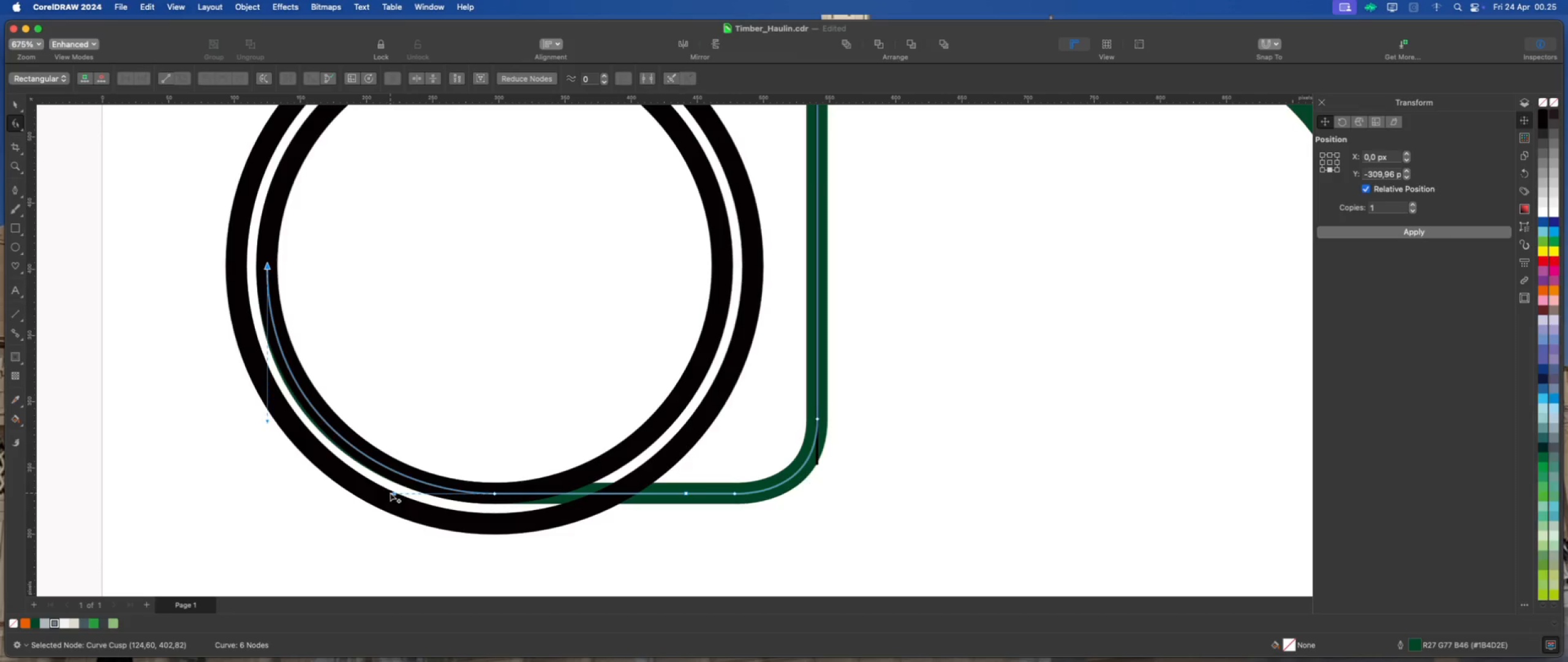 
left_click_drag(start_coordinate=[393, 493], to_coordinate=[377, 490])
 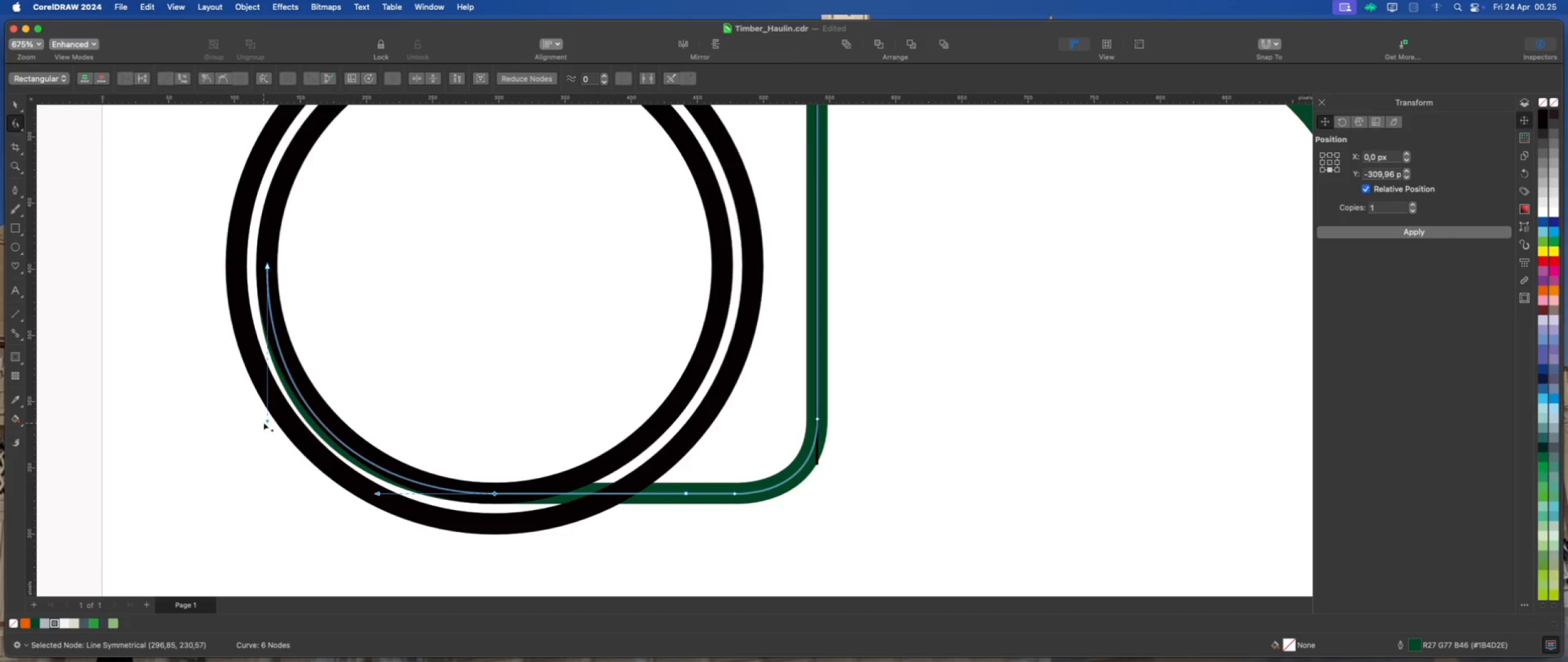 
hold_key(key=ShiftLeft, duration=3.01)
 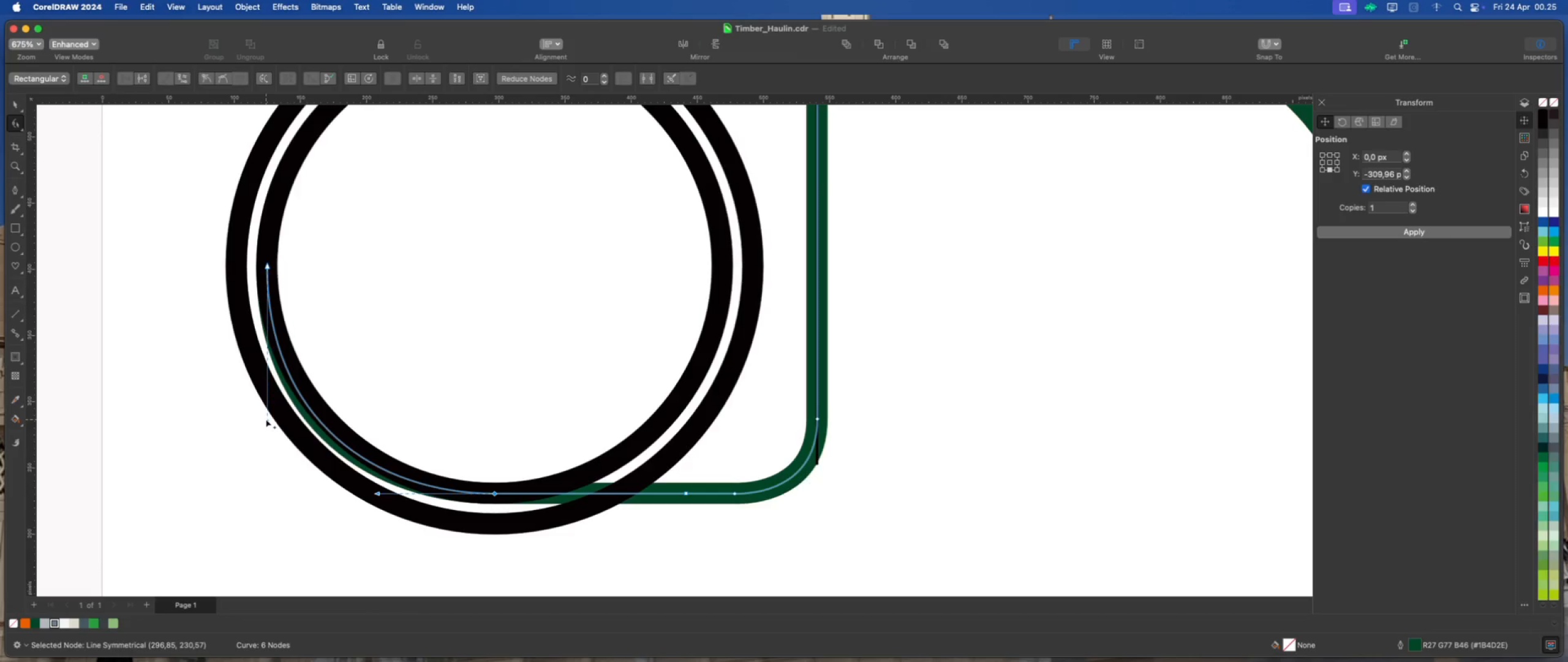 
left_click_drag(start_coordinate=[266, 419], to_coordinate=[267, 394])
 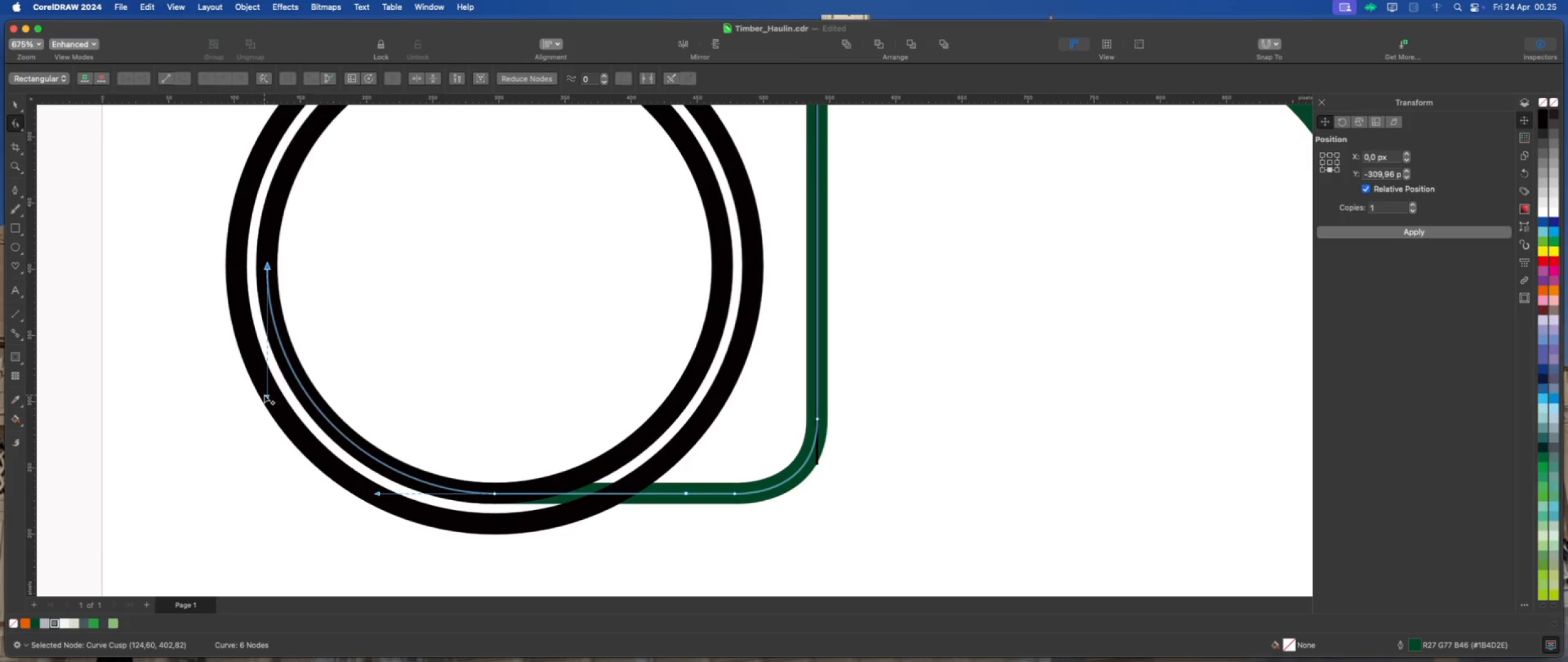 
hold_key(key=ShiftLeft, duration=2.13)
 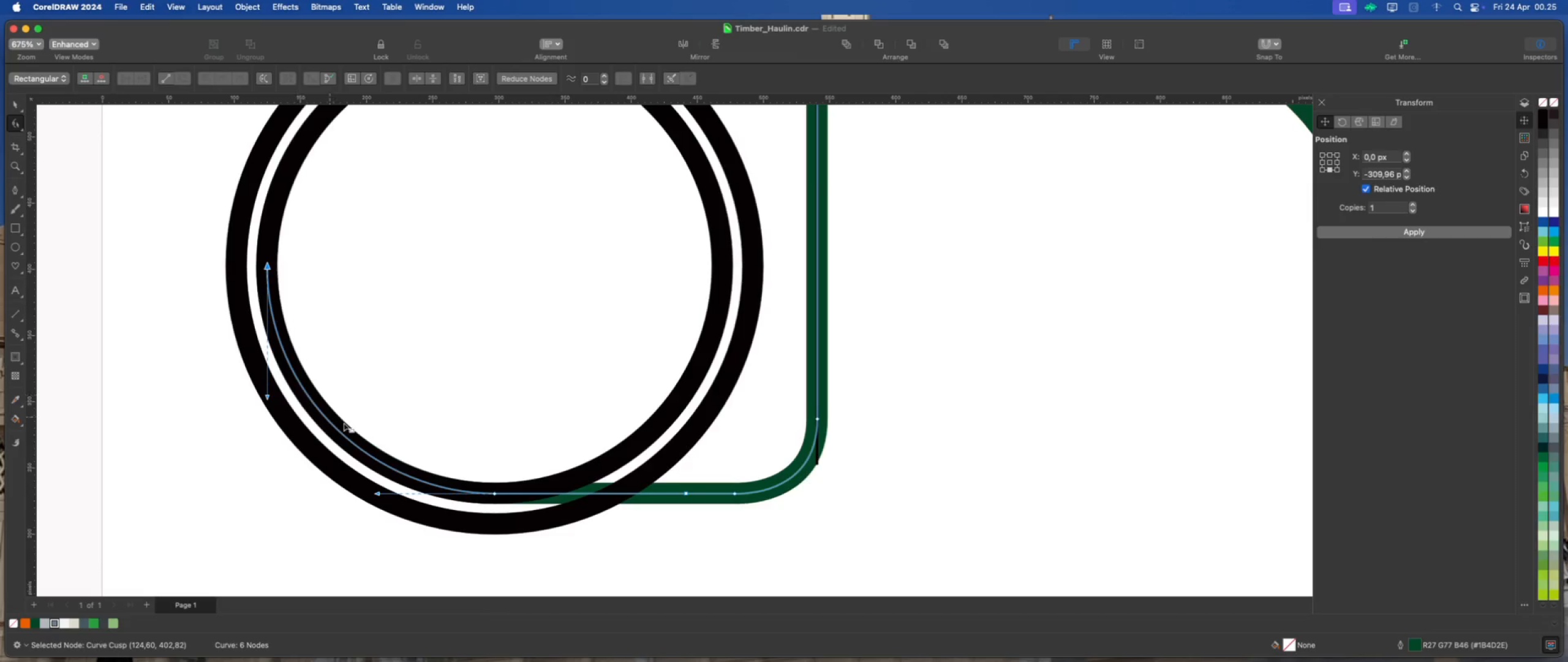 
scroll: coordinate [378, 449], scroll_direction: down, amount: 3.0
 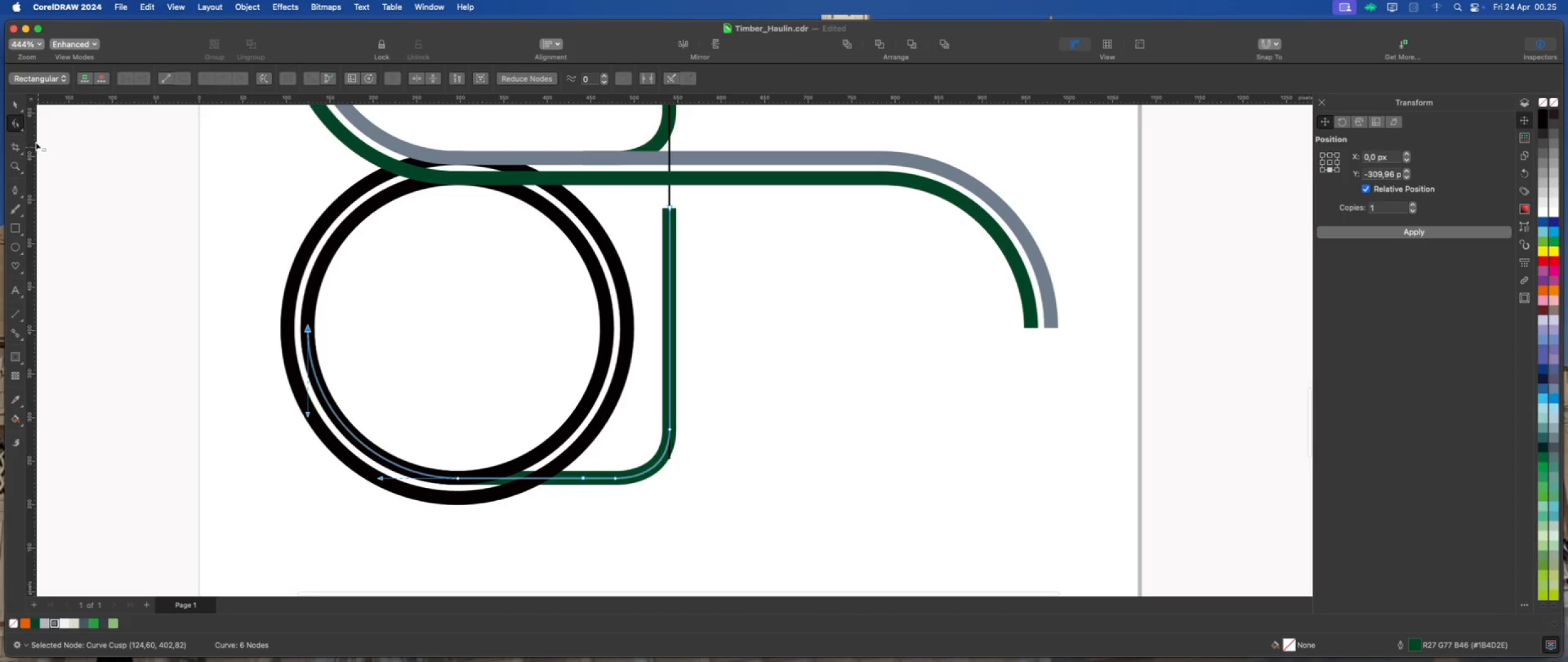 
left_click([18, 108])
 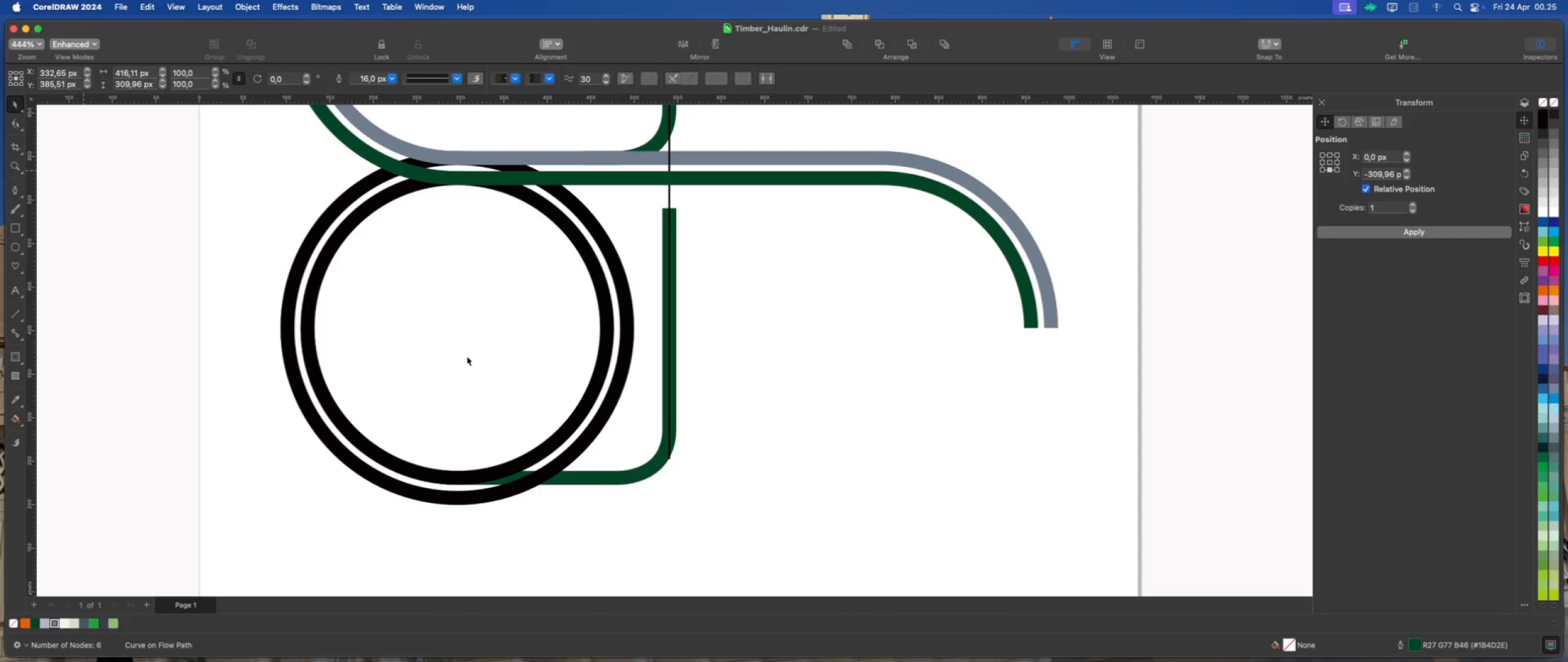 
scroll: coordinate [680, 425], scroll_direction: down, amount: 2.0
 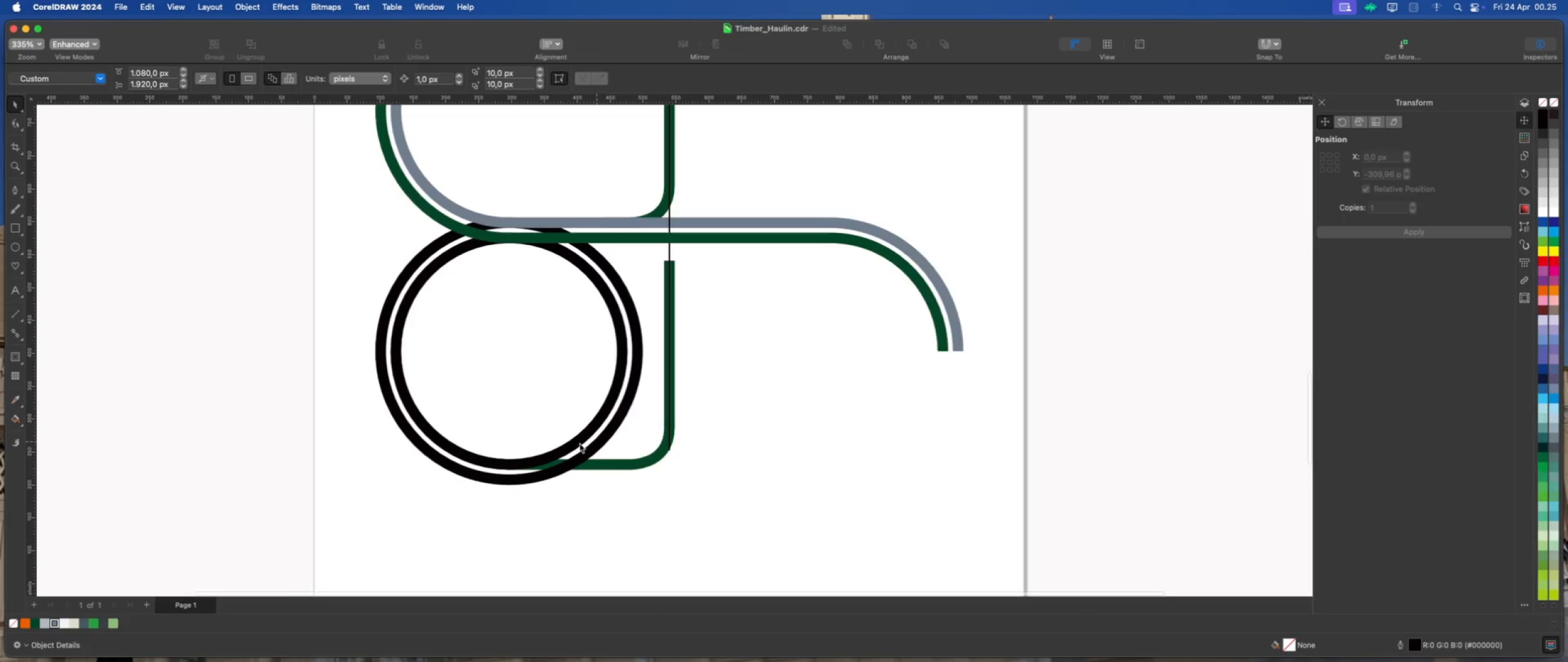 
scroll: coordinate [498, 444], scroll_direction: up, amount: 1.0
 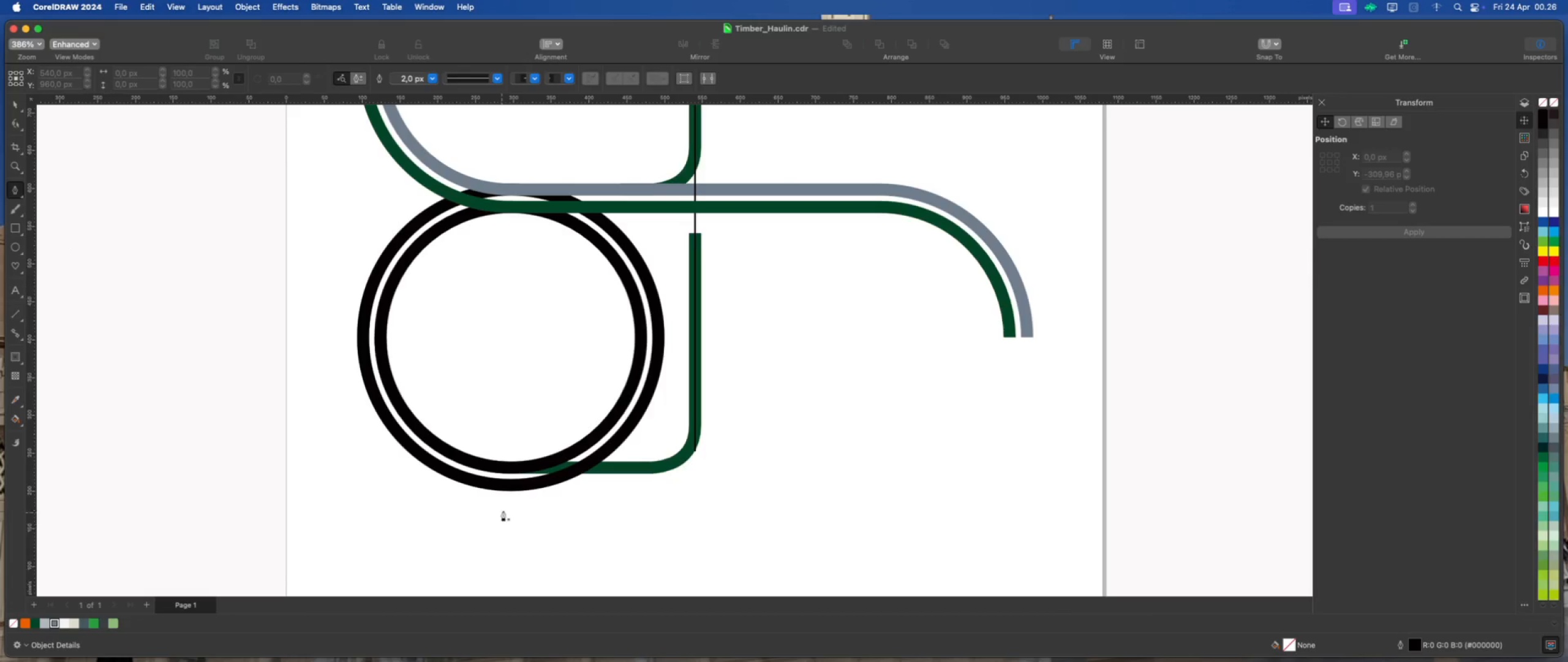 
left_click([510, 485])
 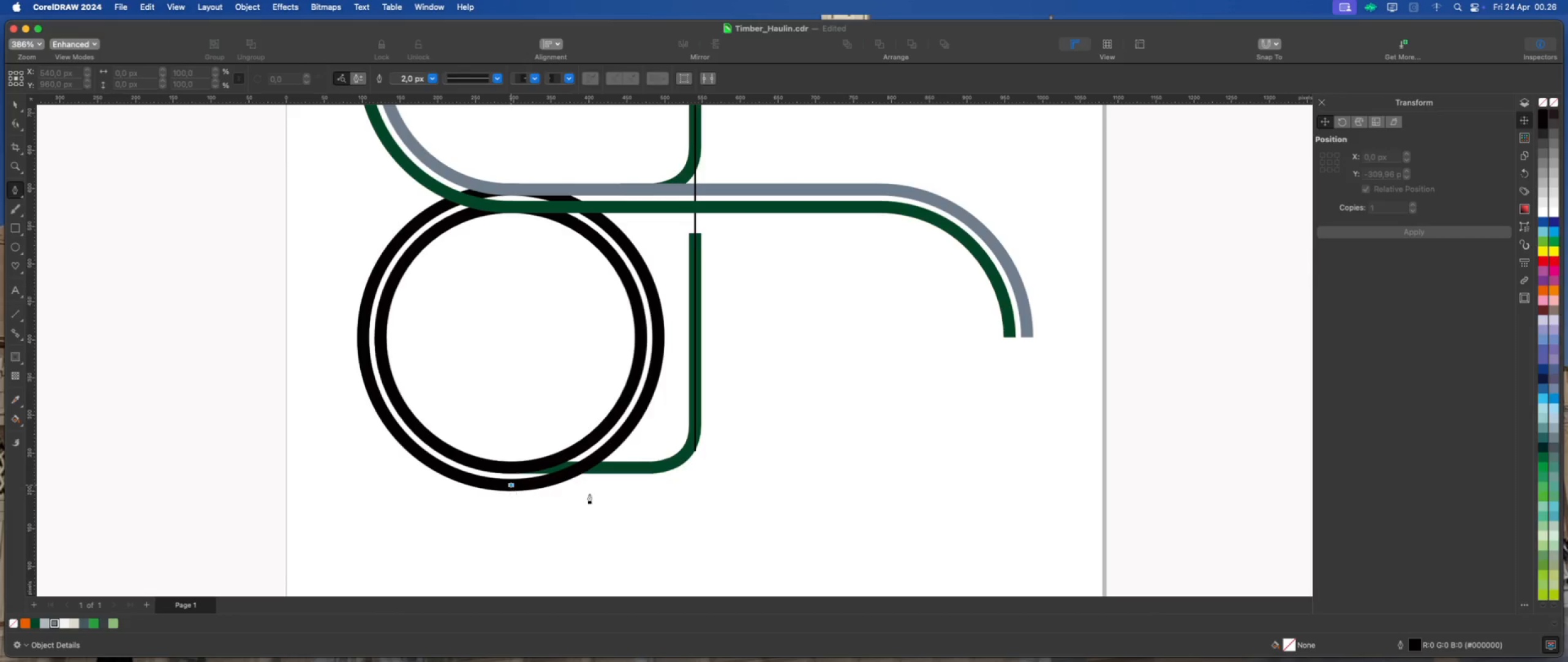 
hold_key(key=ShiftLeft, duration=5.71)
left_click([788, 489])
 